 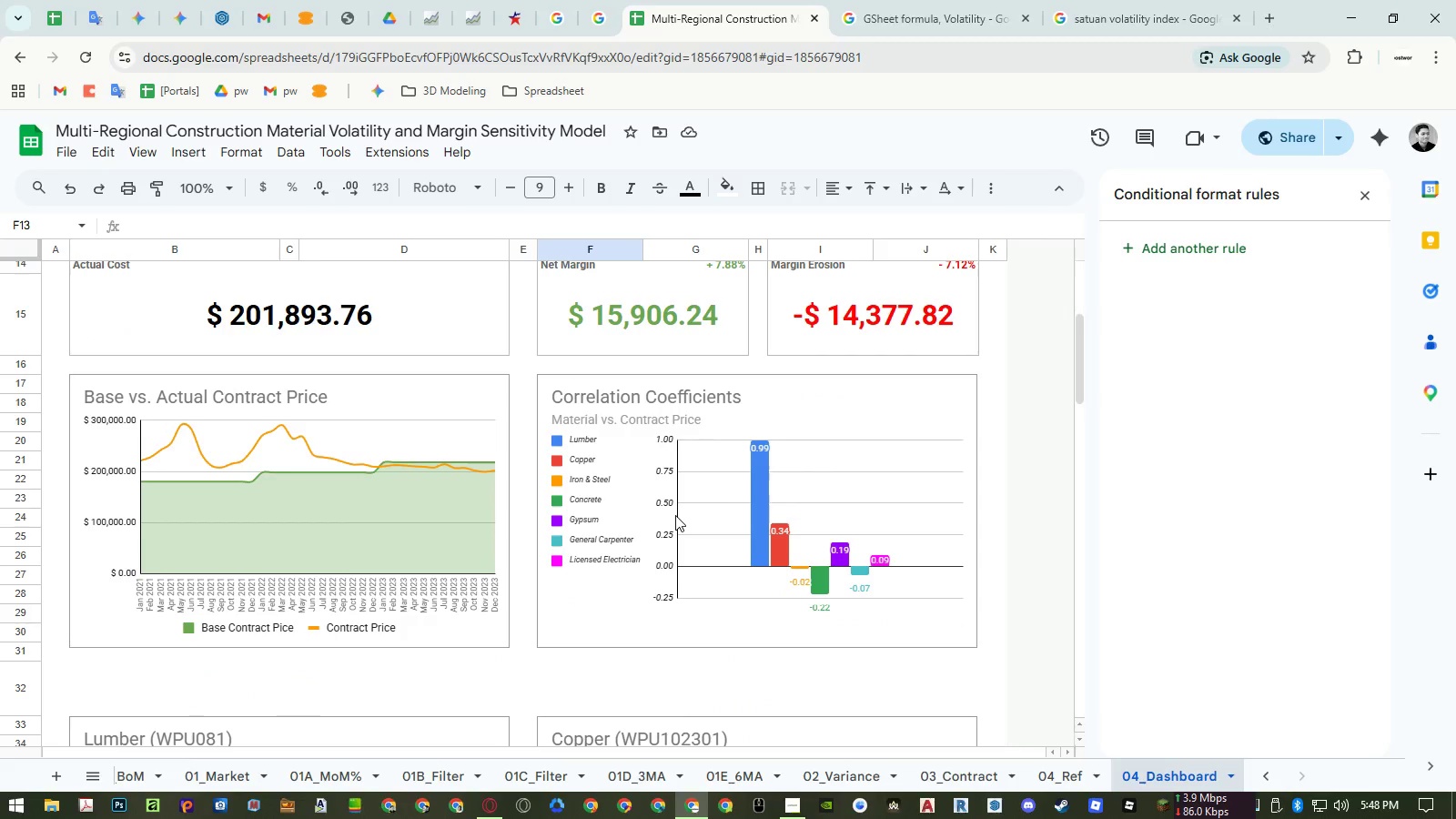 
left_click([675, 515])
 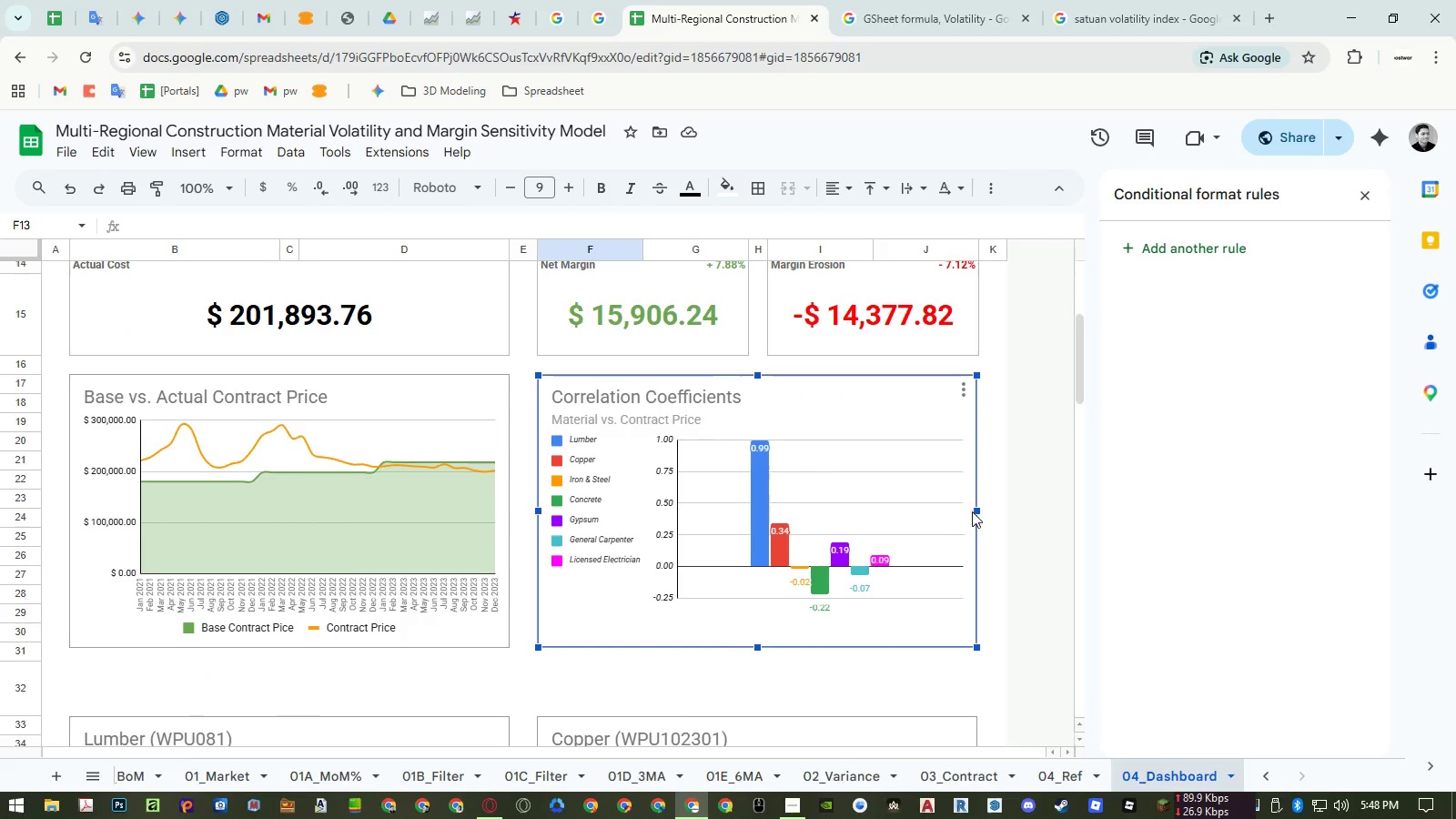 
left_click_drag(start_coordinate=[976, 511], to_coordinate=[753, 502])
 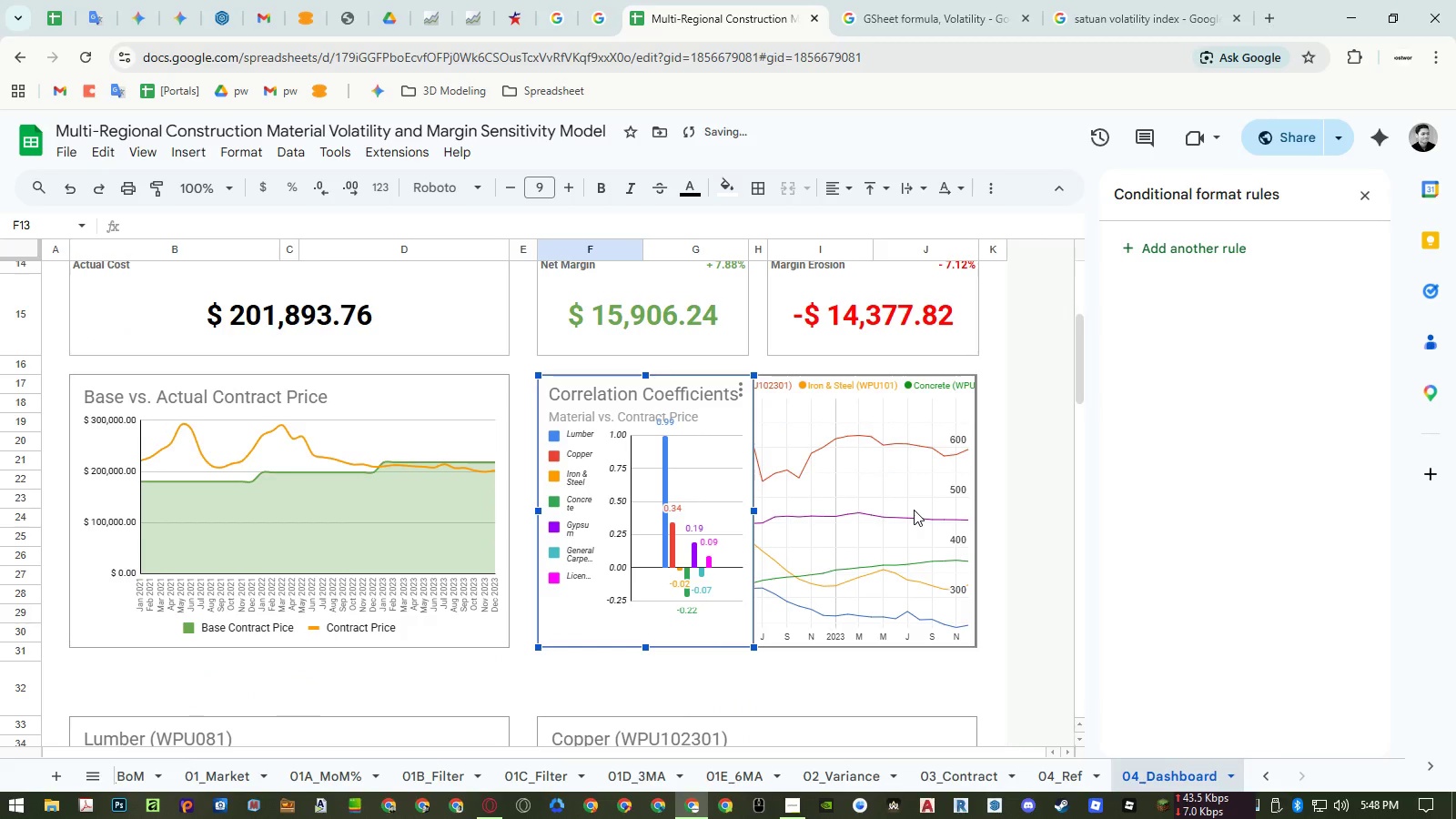 
key(Control+Z)
 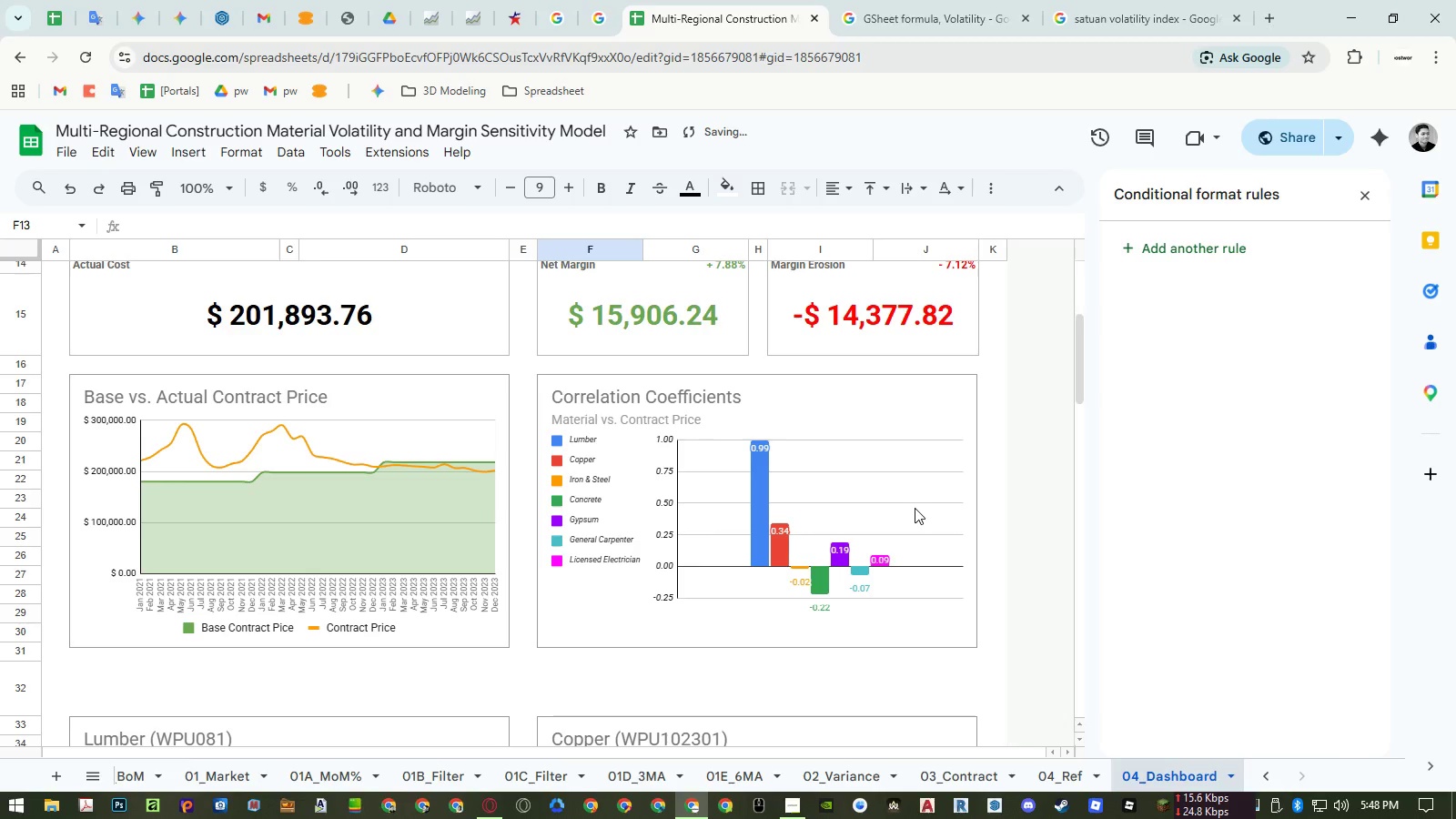 
left_click_drag(start_coordinate=[915, 508], to_coordinate=[791, 543])
 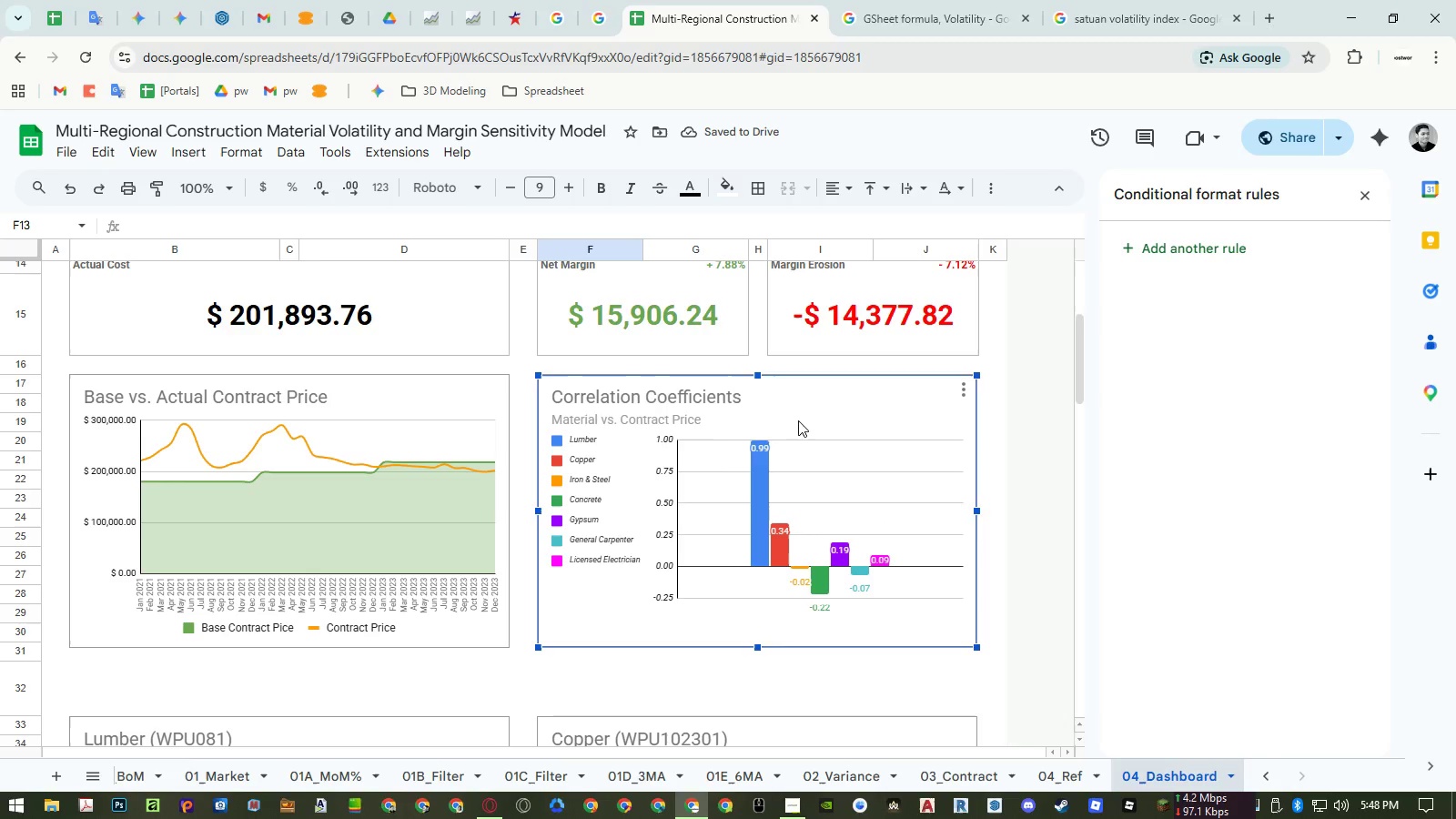 
left_click_drag(start_coordinate=[798, 420], to_coordinate=[629, 475])
 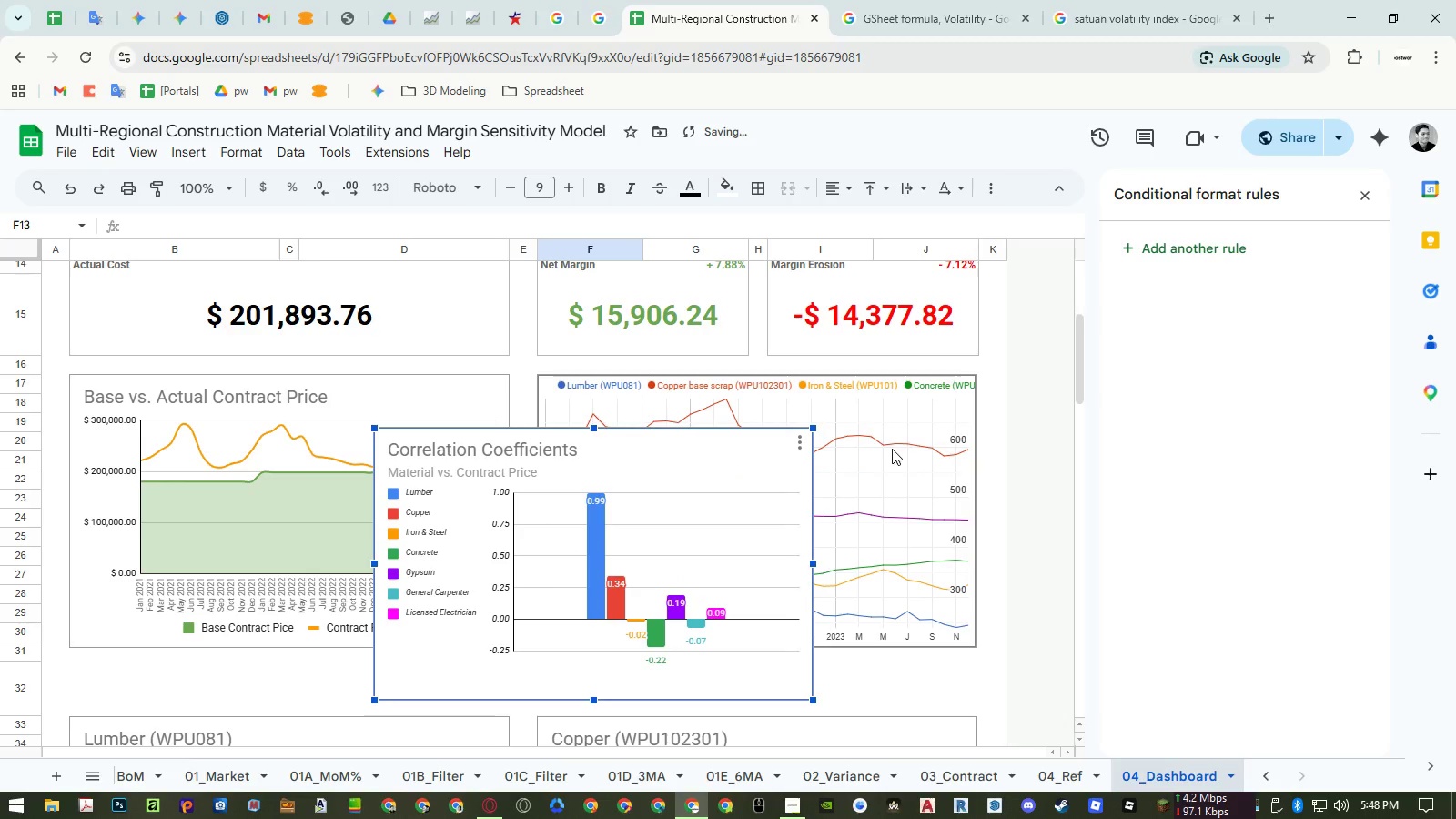 
left_click([892, 449])
 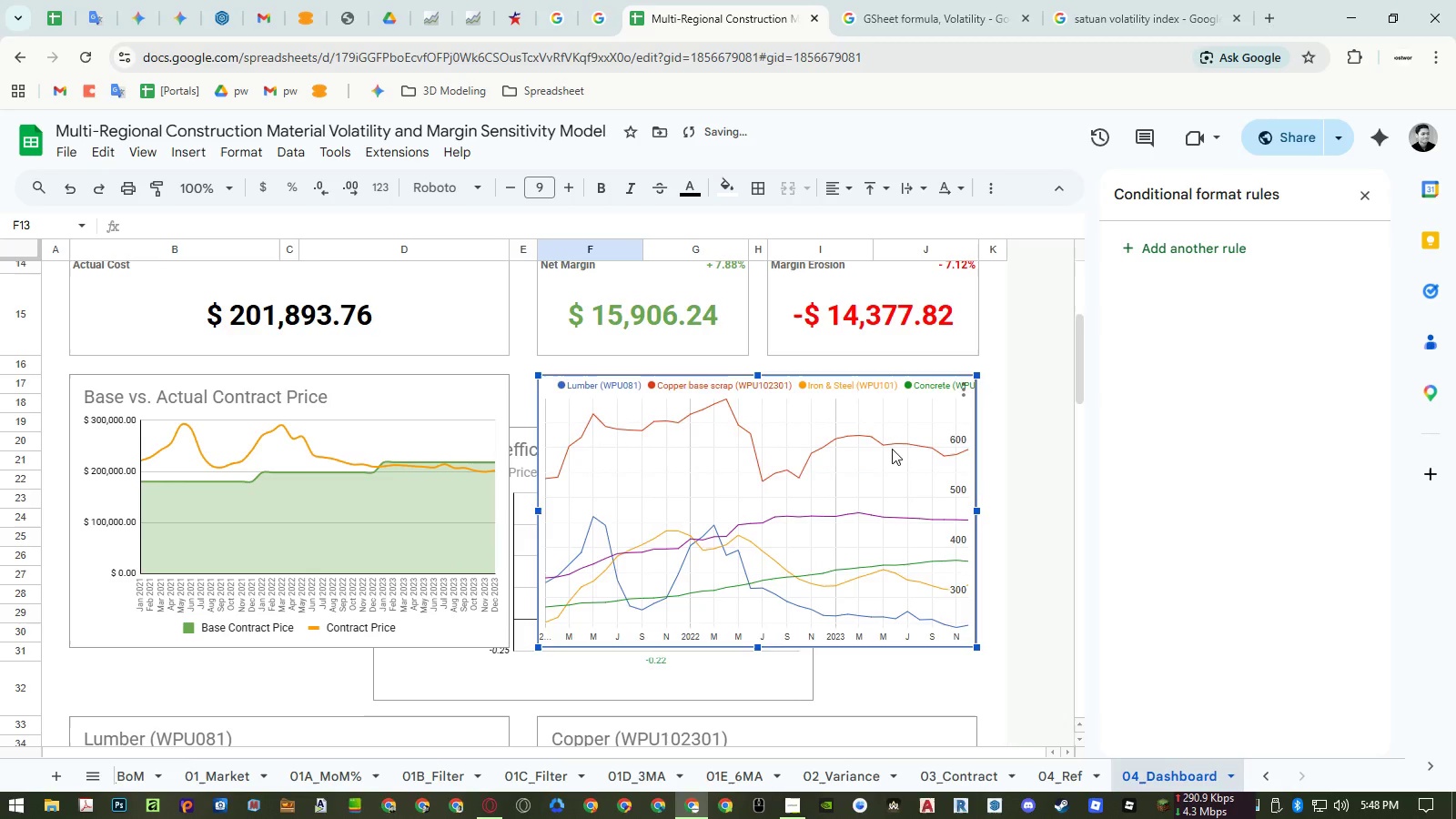 
key(Delete)
 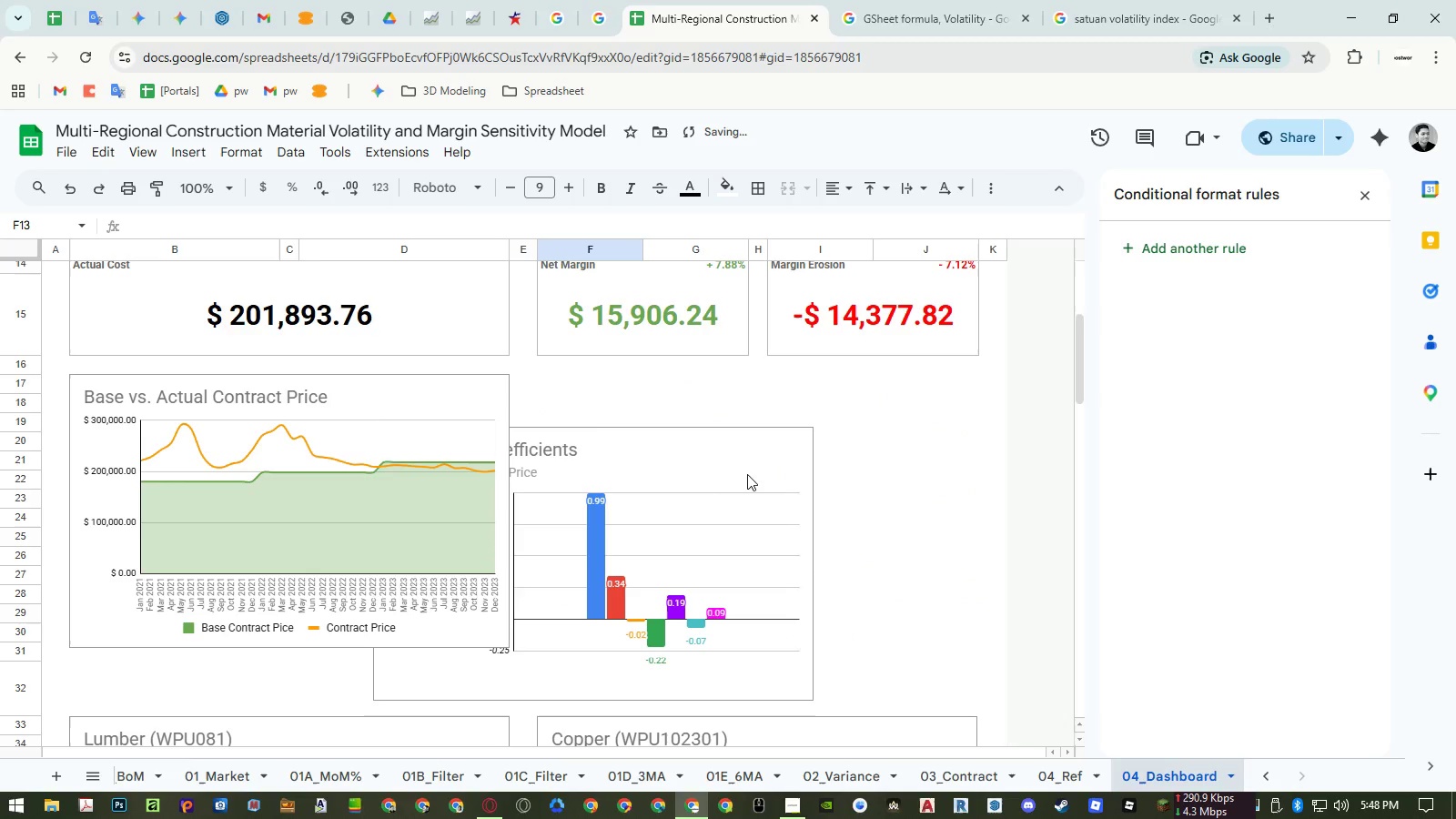 
left_click([727, 476])
 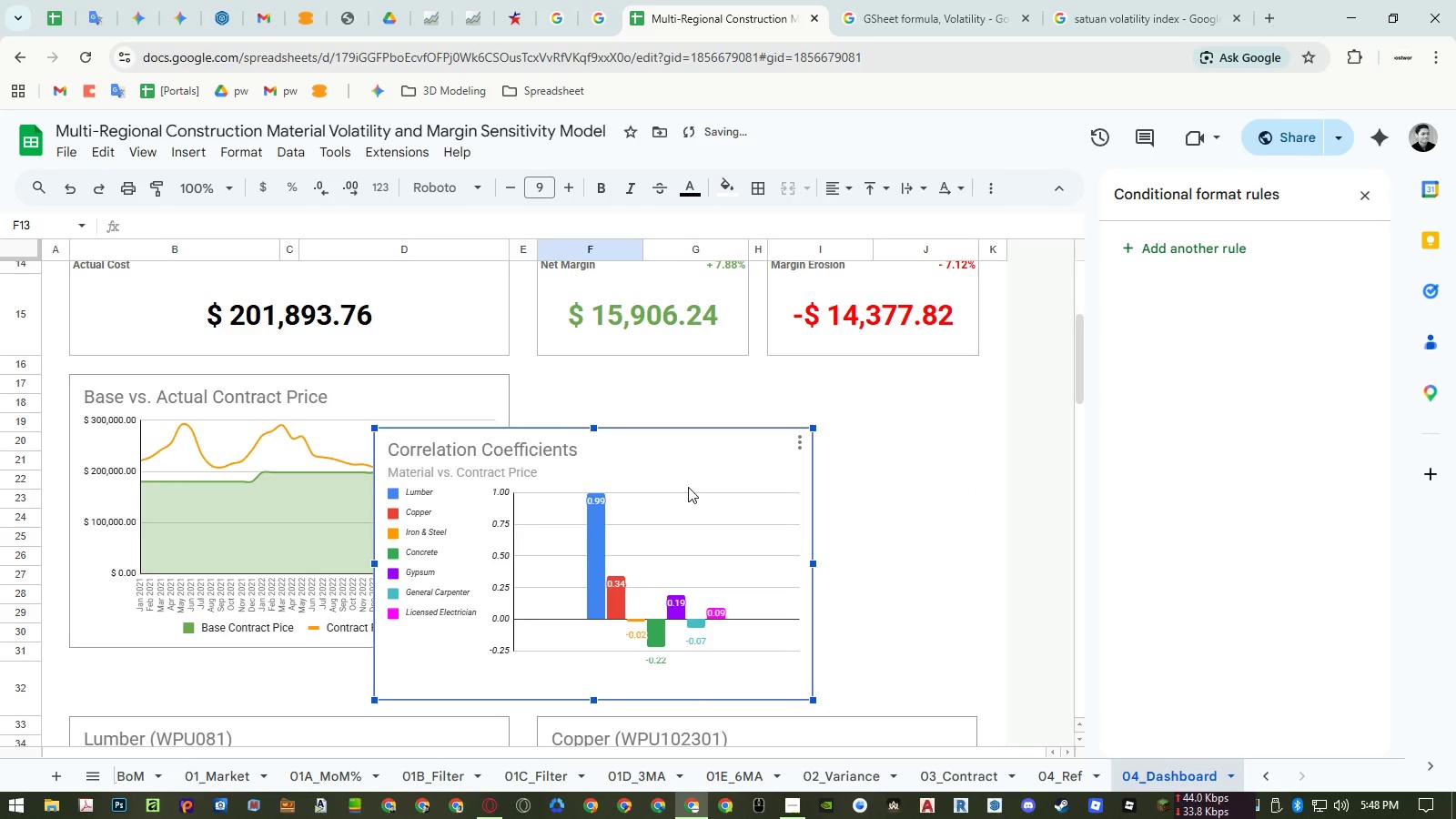 
left_click_drag(start_coordinate=[688, 487], to_coordinate=[861, 434])
 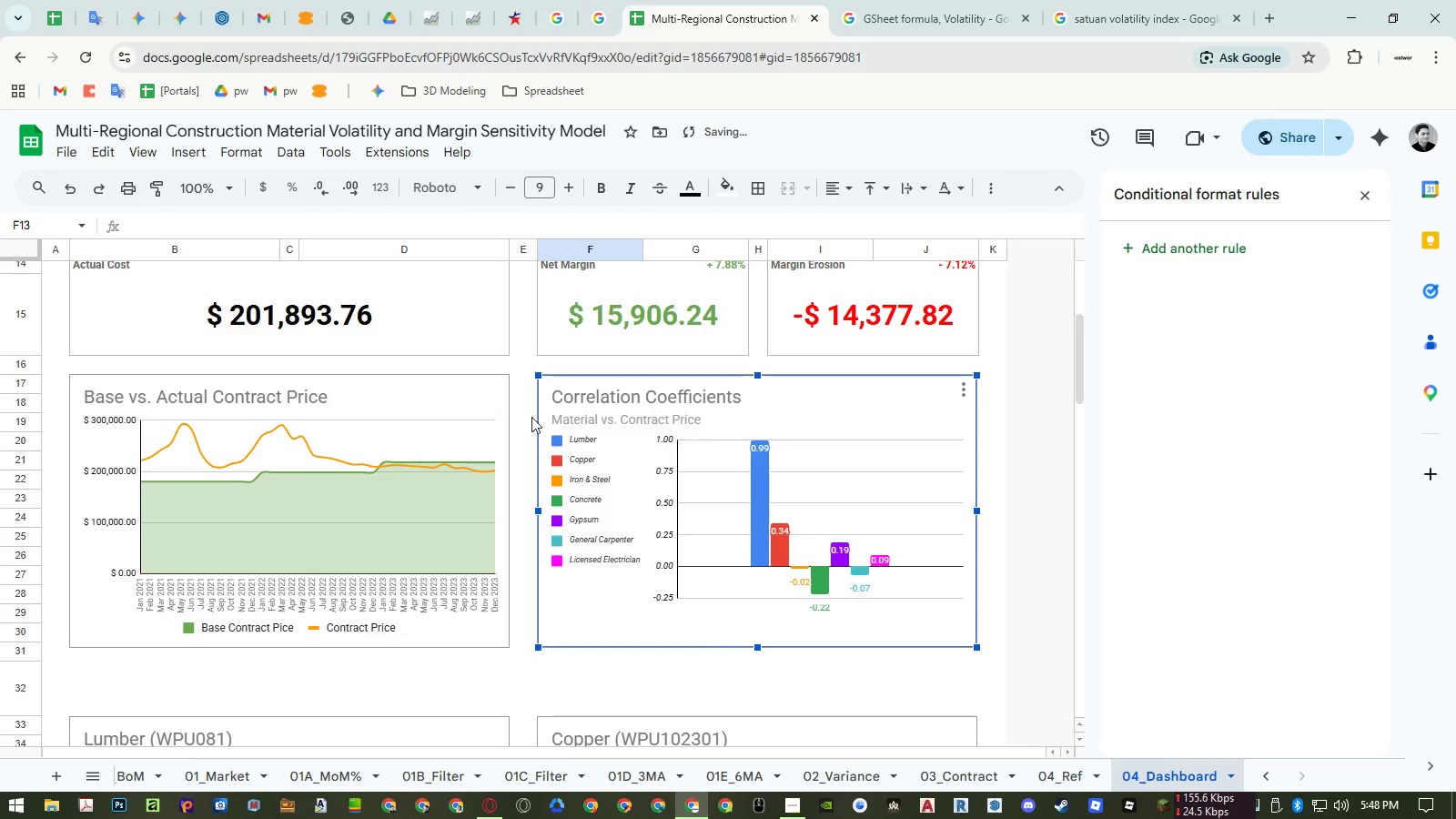 
left_click([531, 417])
 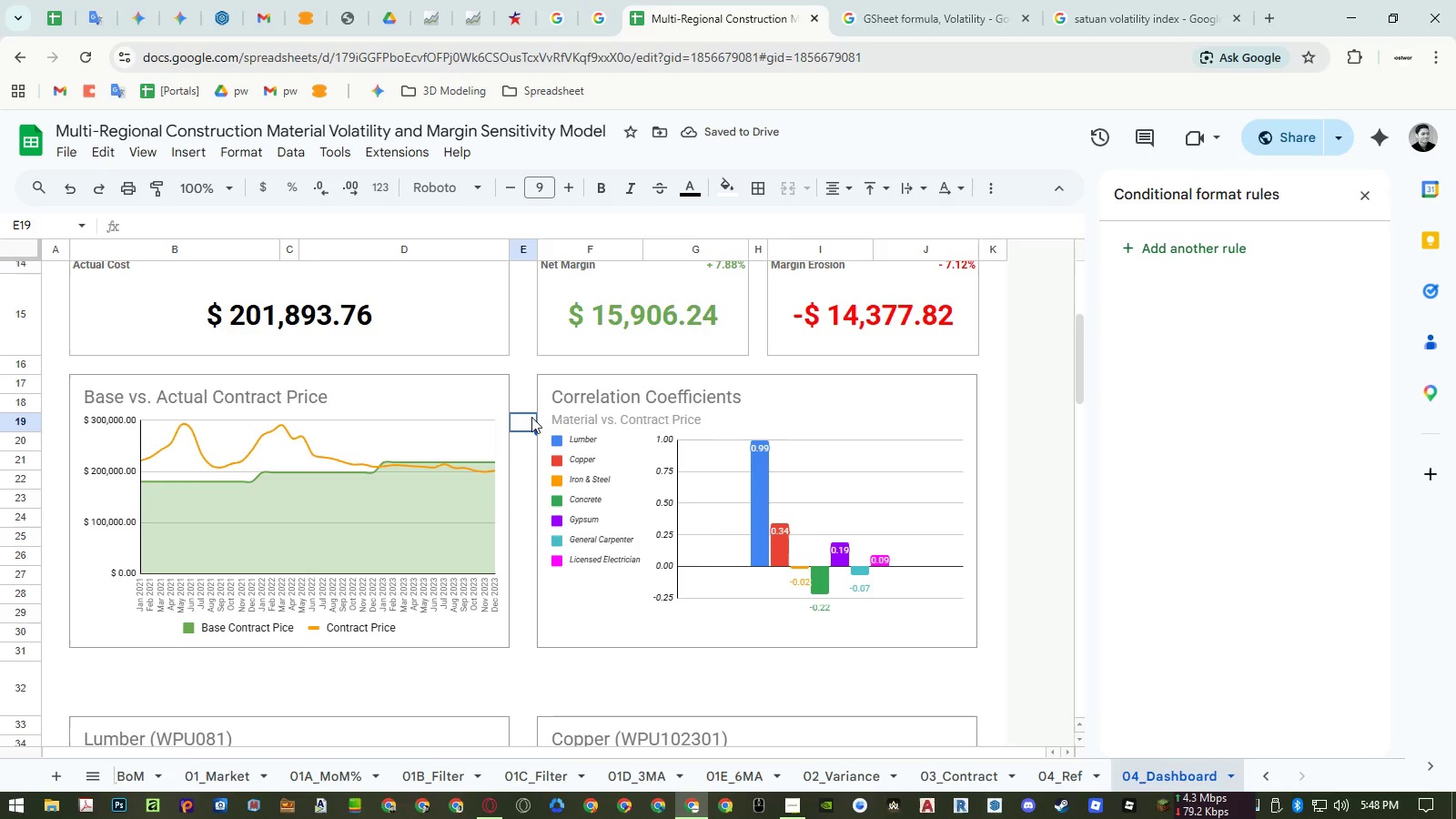 
scroll: coordinate [531, 417], scroll_direction: down, amount: 10.0
 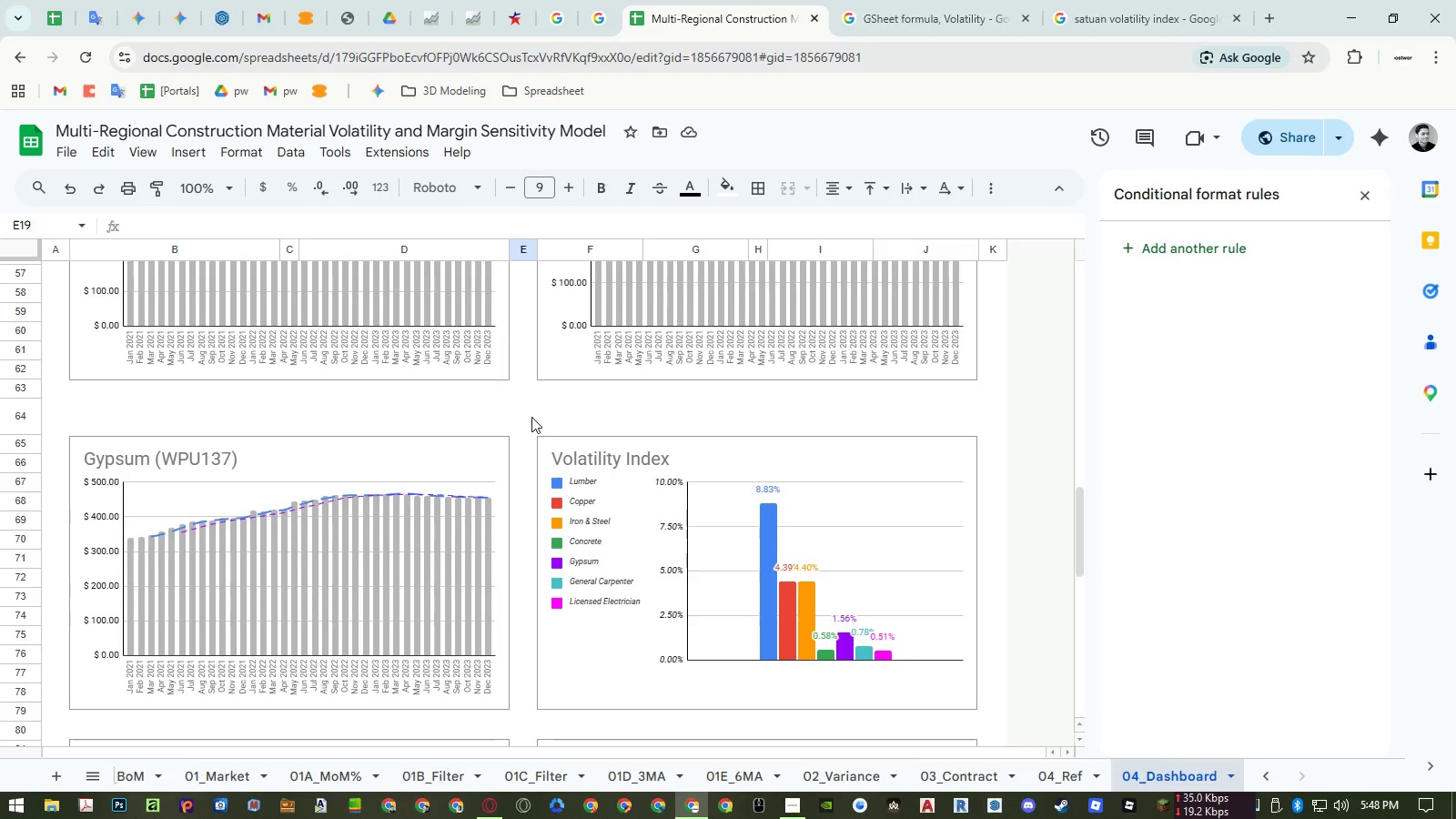 
scroll: coordinate [531, 417], scroll_direction: up, amount: 10.0
 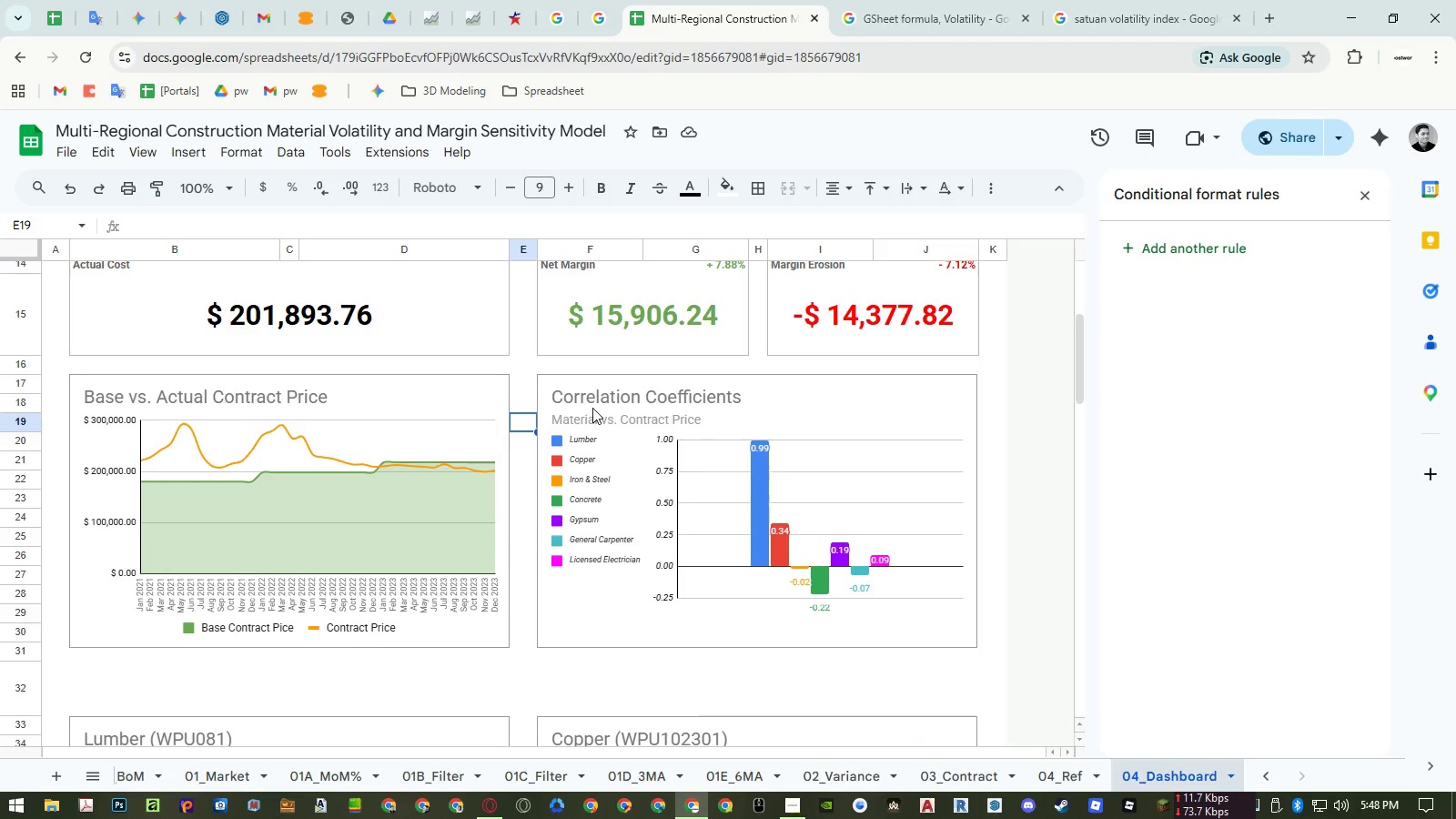 
left_click([592, 408])
 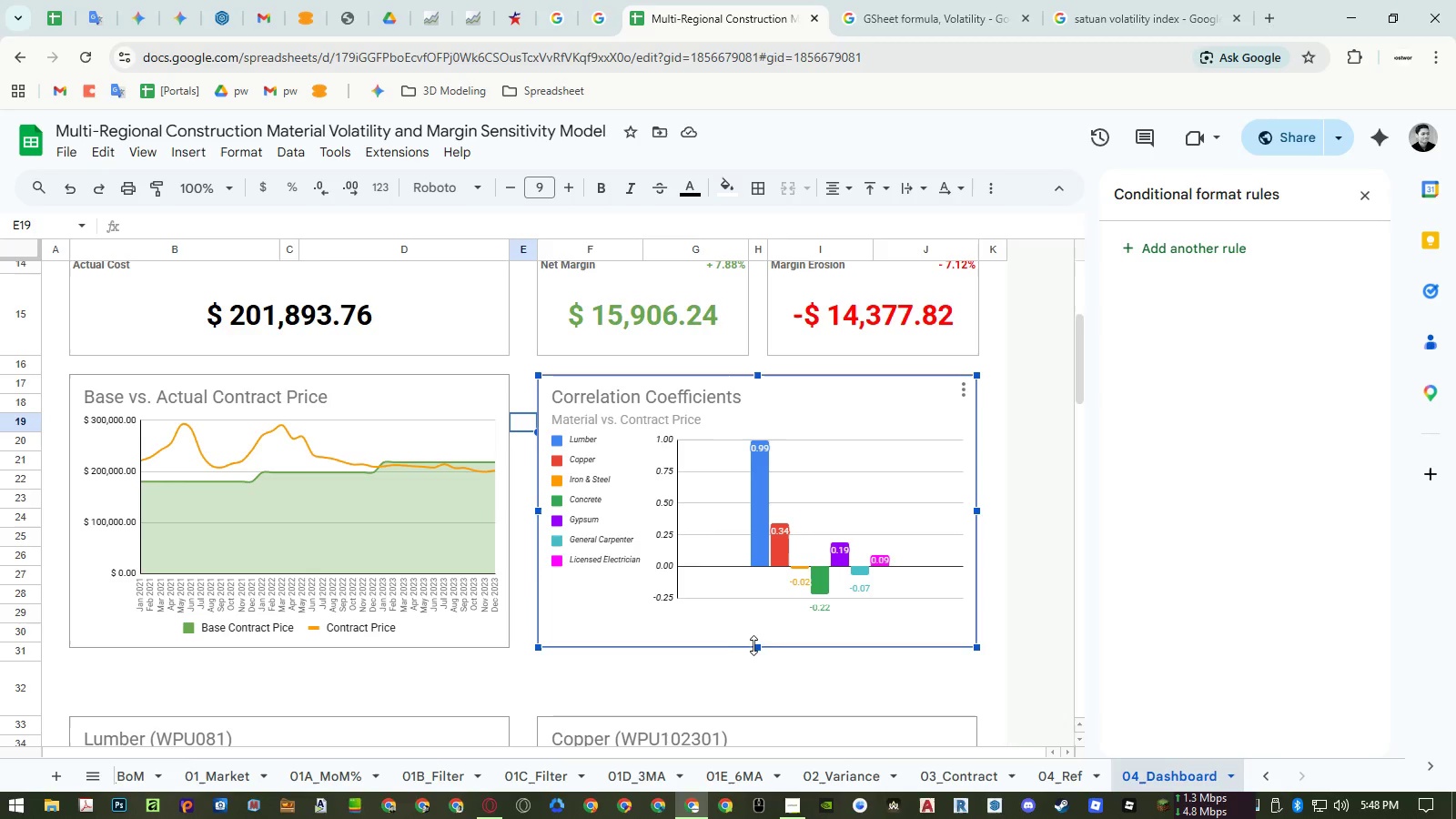 
left_click_drag(start_coordinate=[759, 649], to_coordinate=[780, 541])
 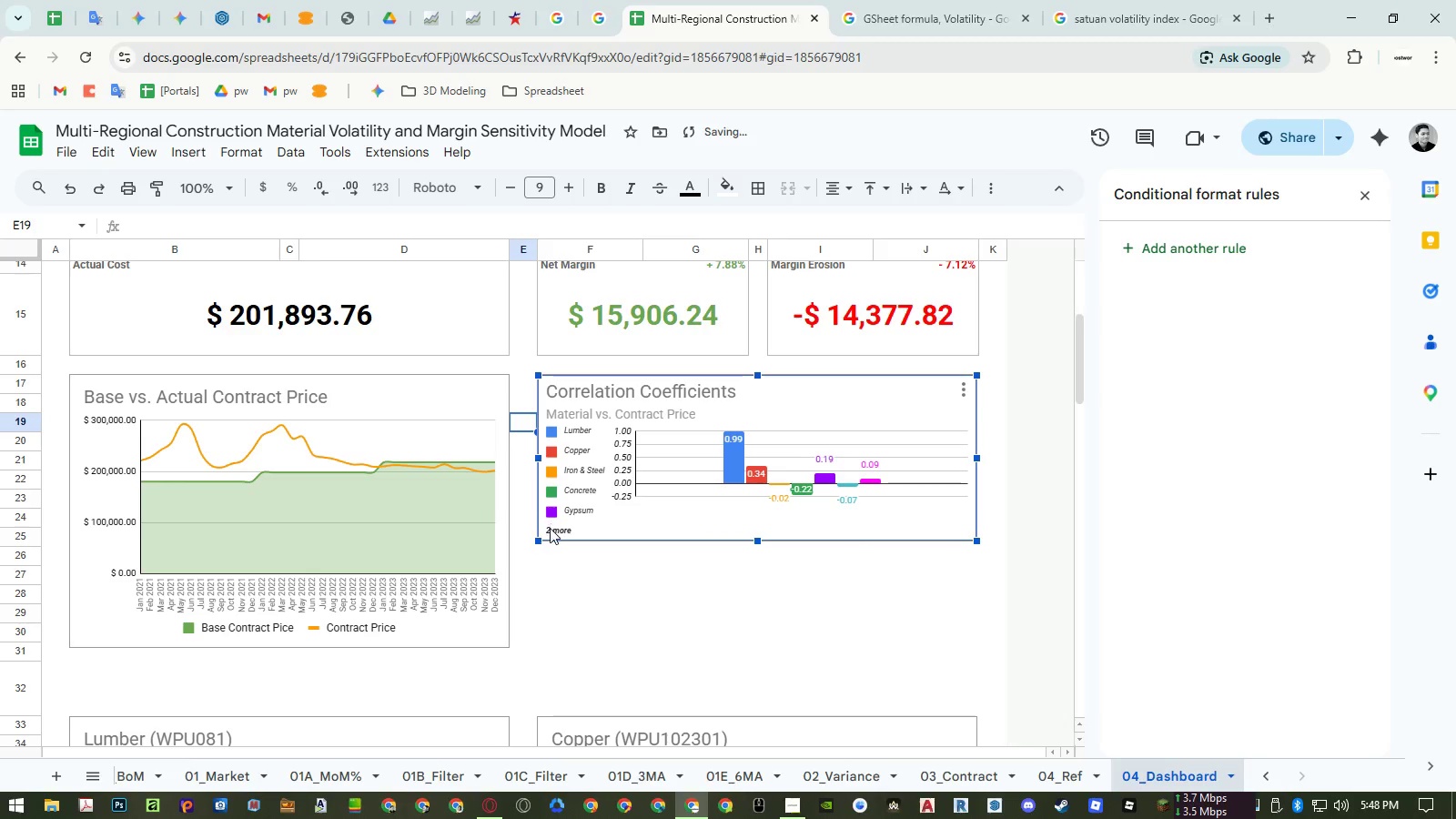 
left_click([550, 529])
 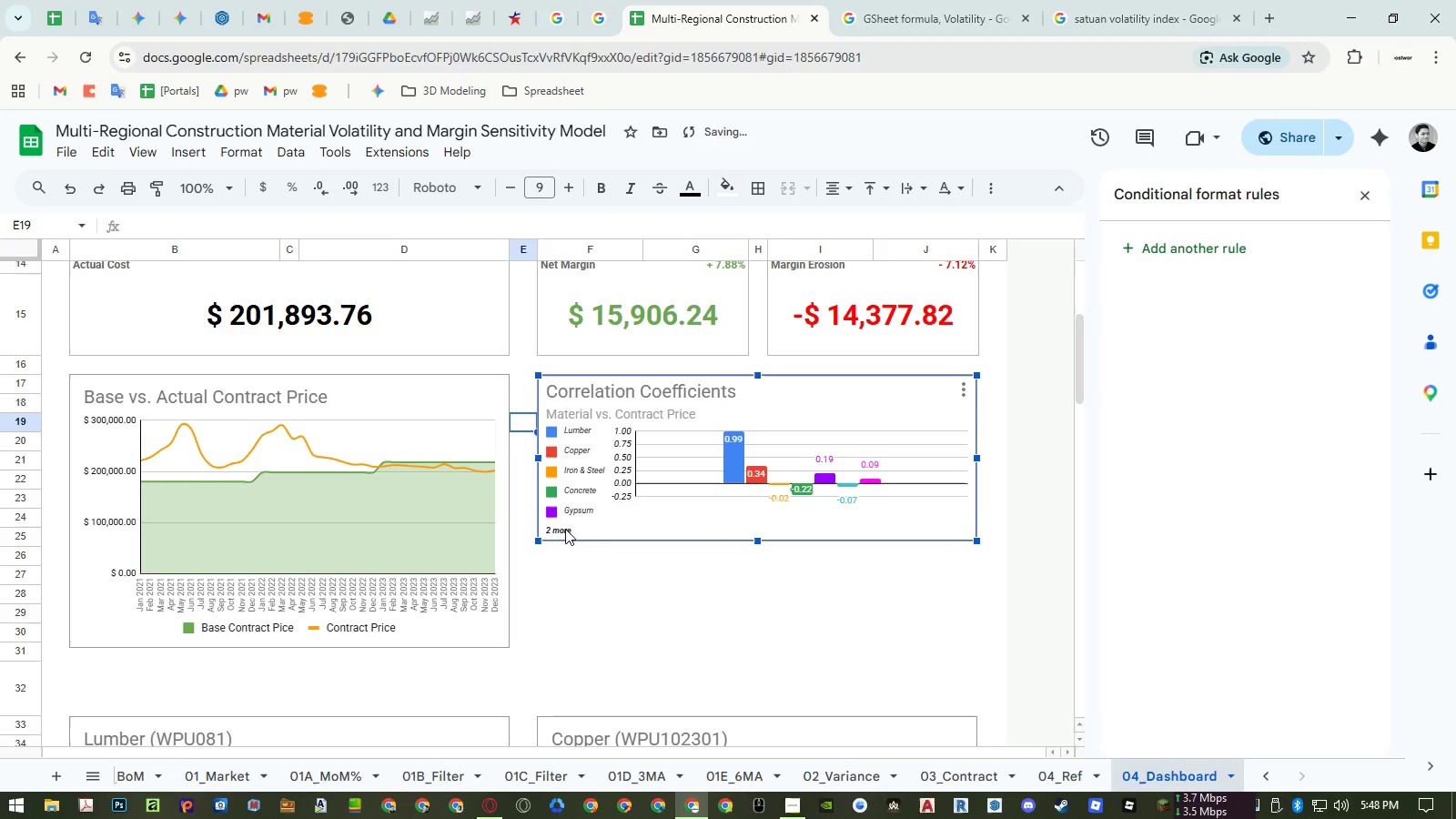 
left_click([565, 529])
 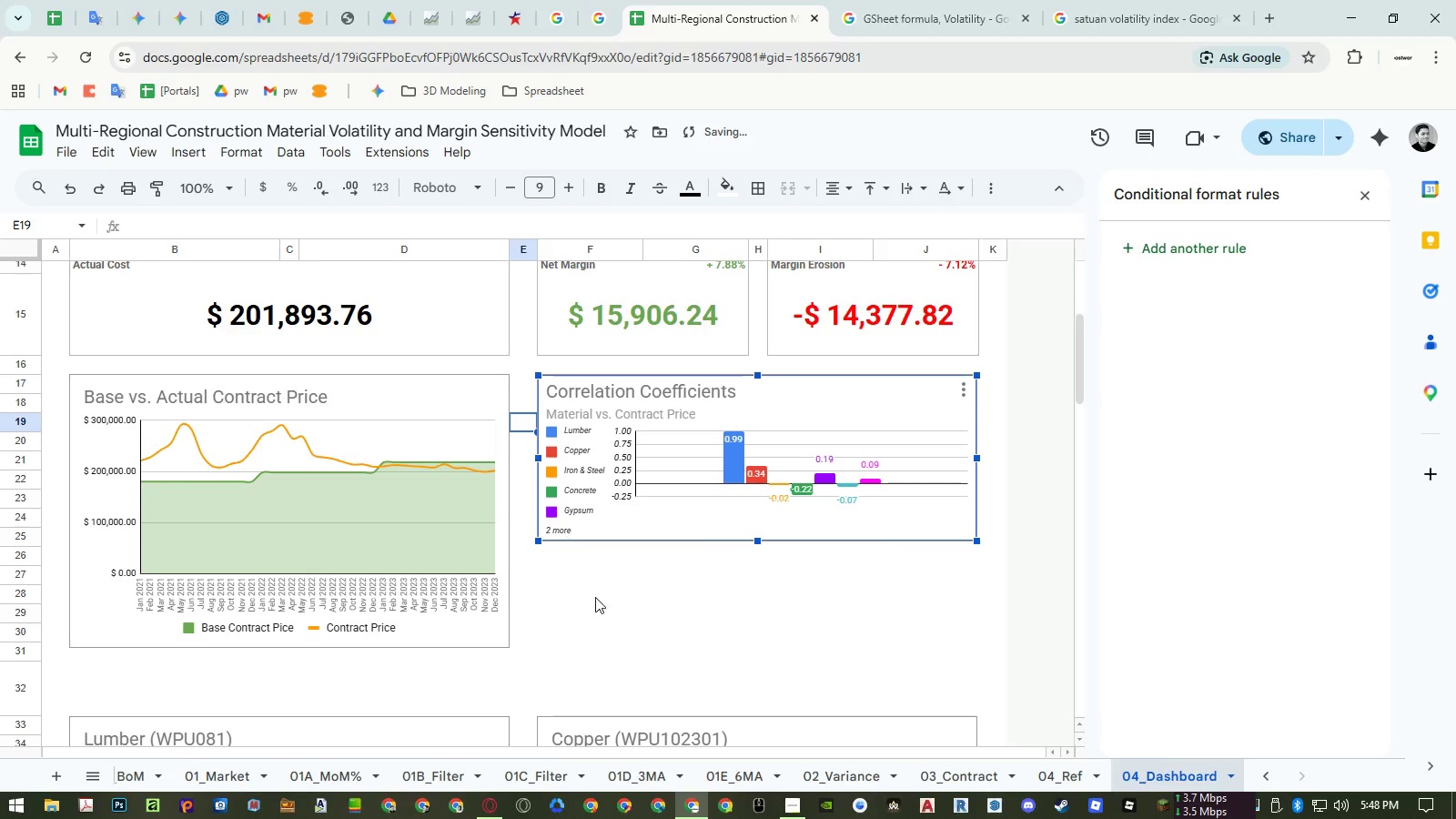 
key(Control+Z)
 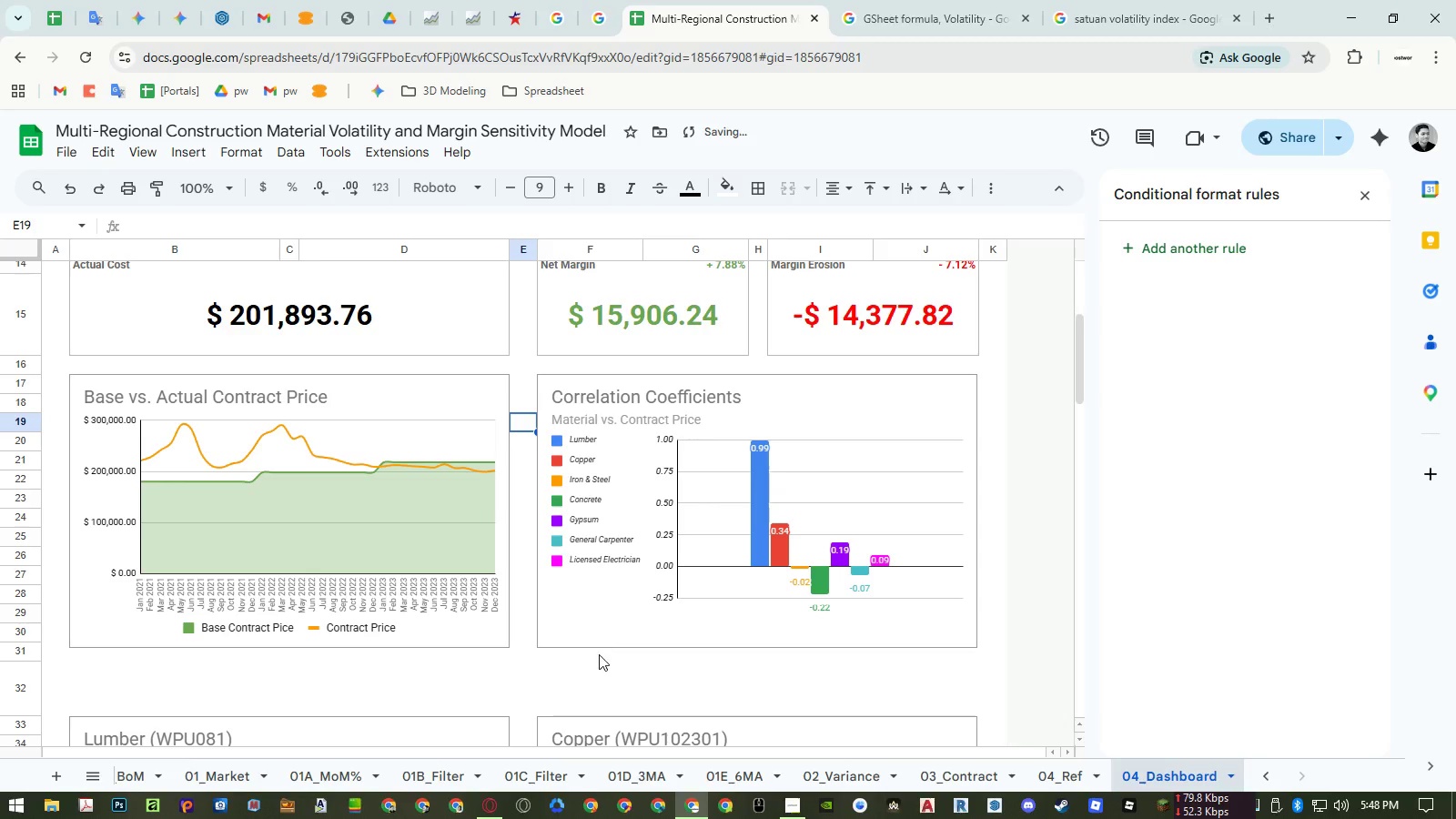 
left_click([600, 668])
 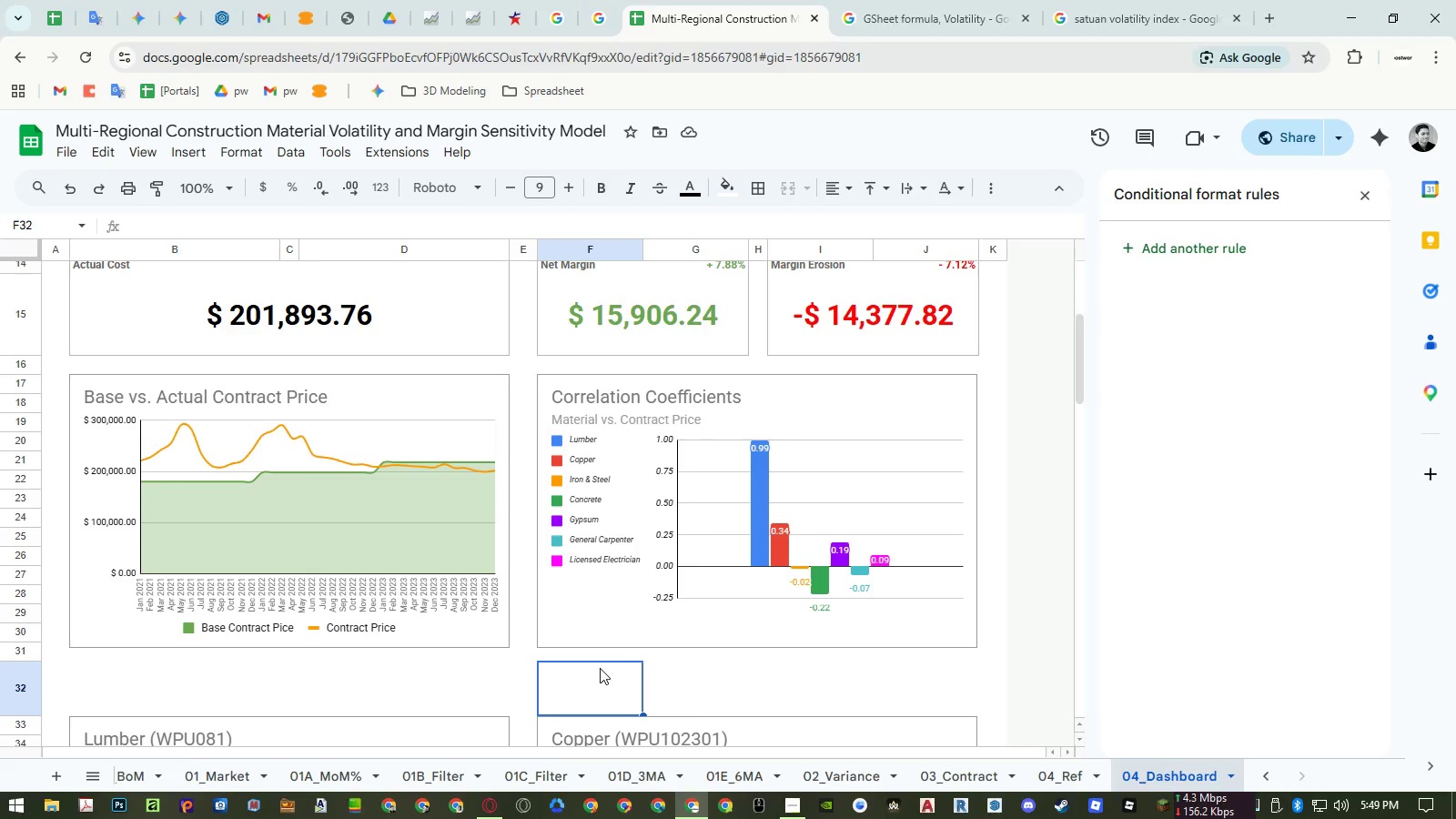 
wait(10.12)
 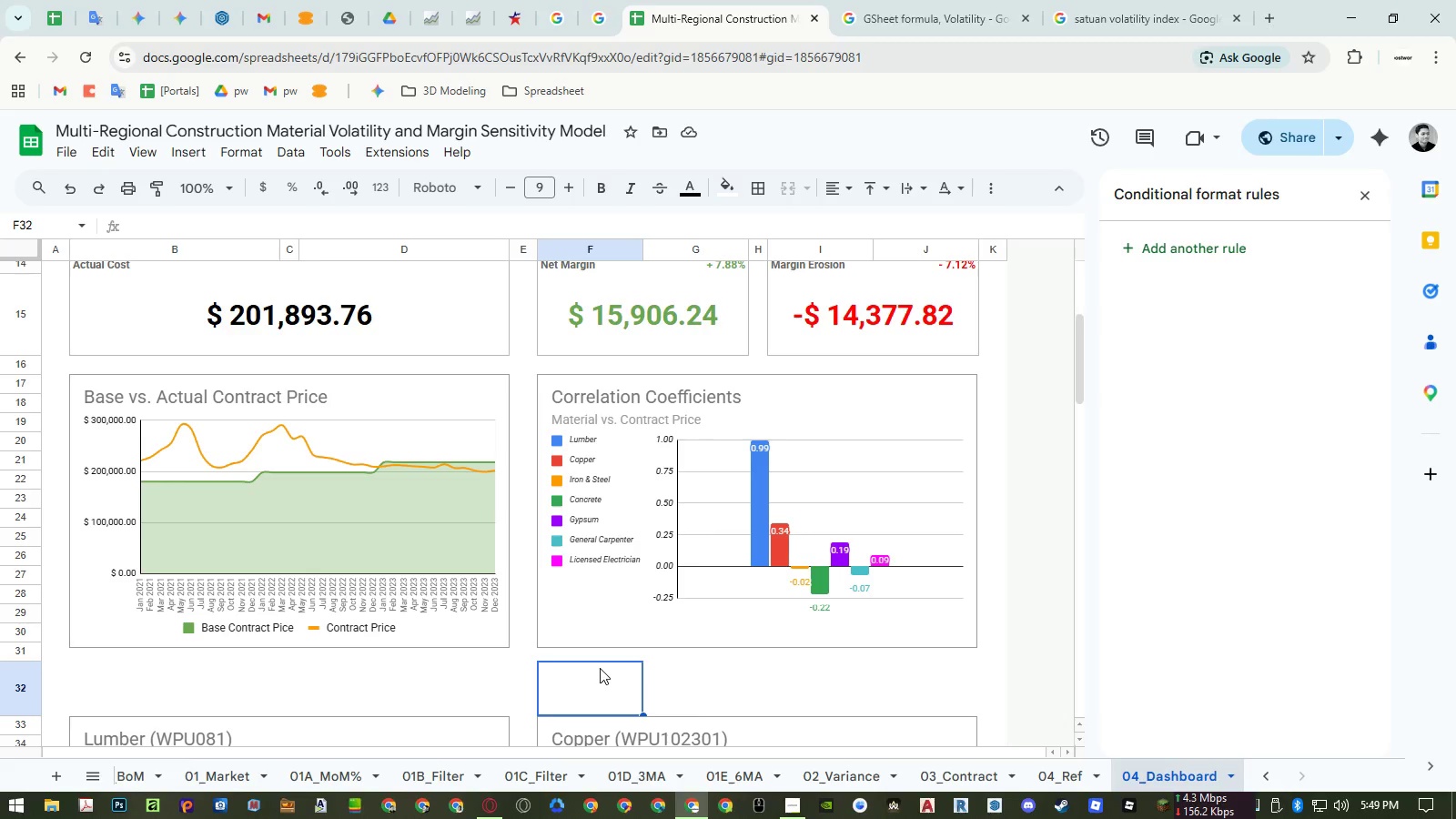 
scroll: coordinate [685, 406], scroll_direction: up, amount: 2.0
 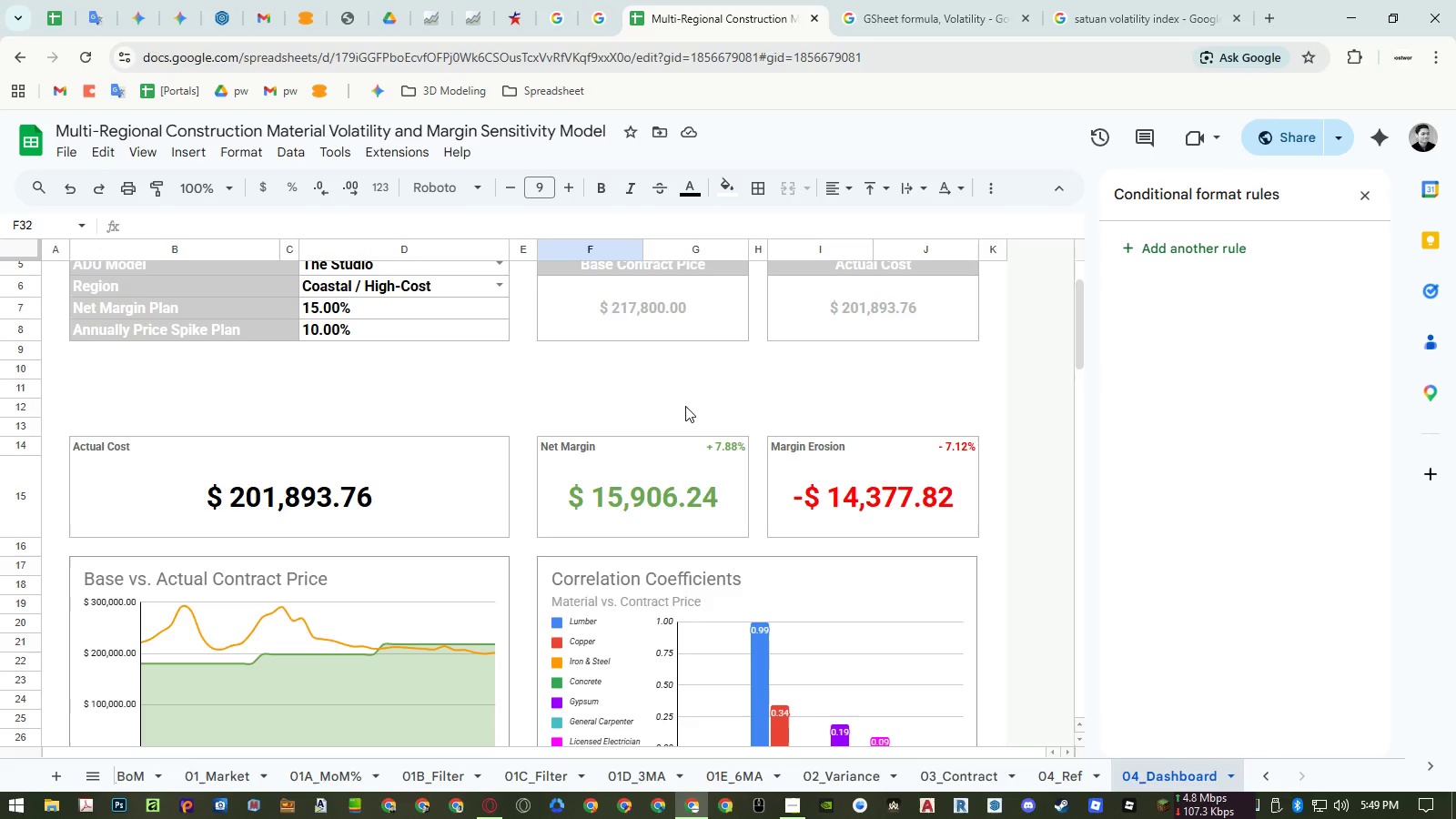 
wait(9.35)
 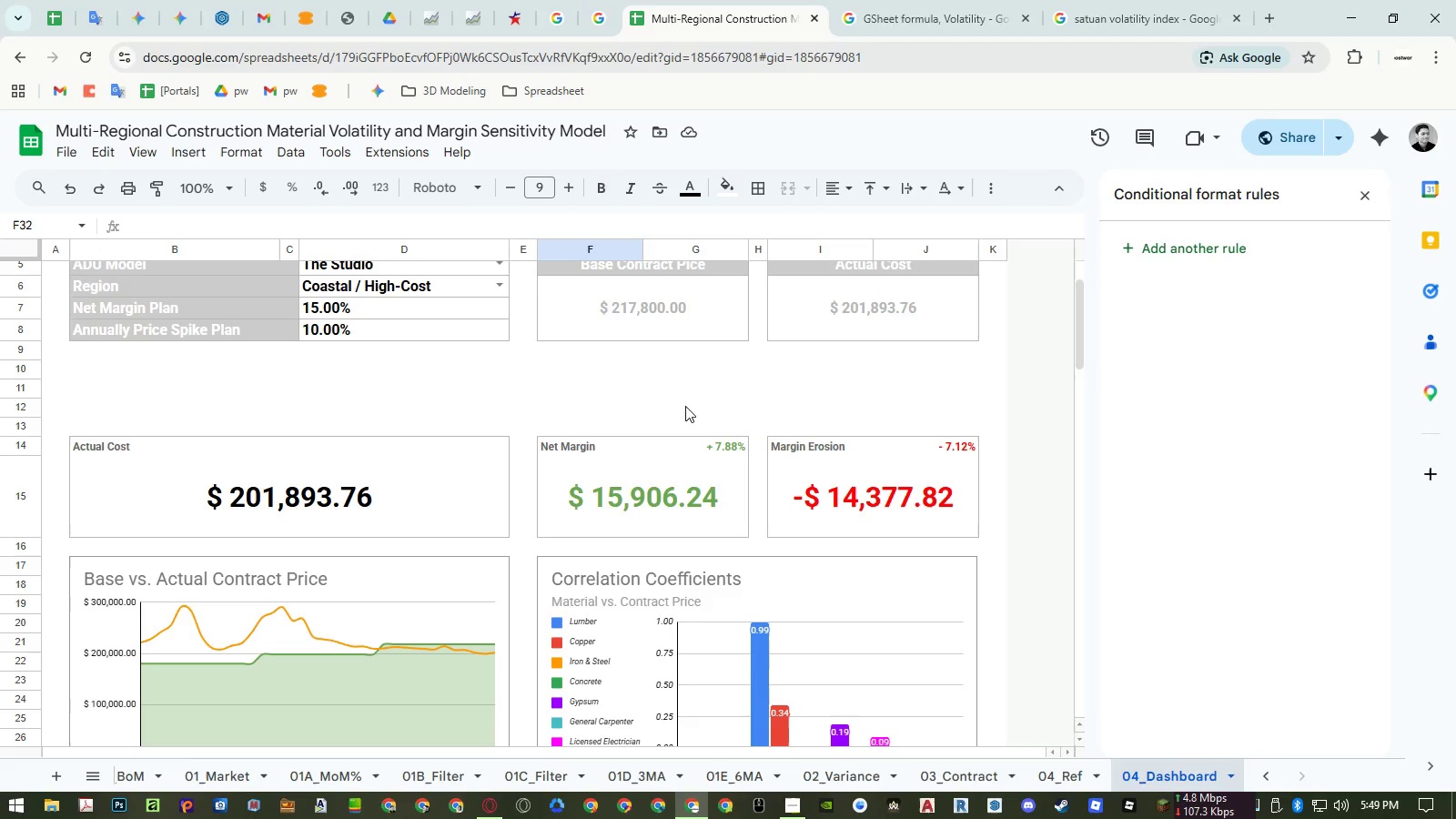 
left_click([1077, 774])
 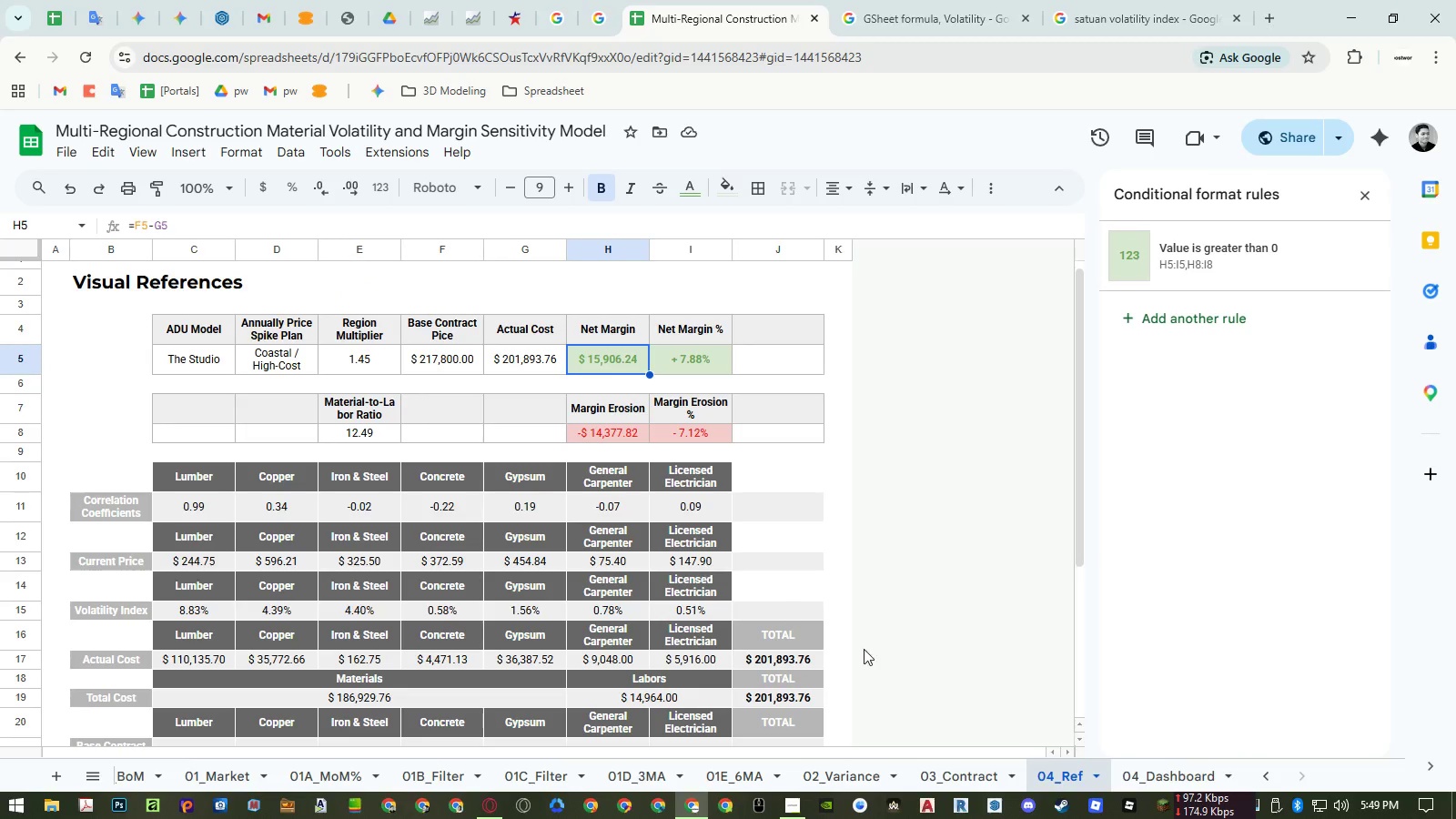 
left_click([1161, 775])
 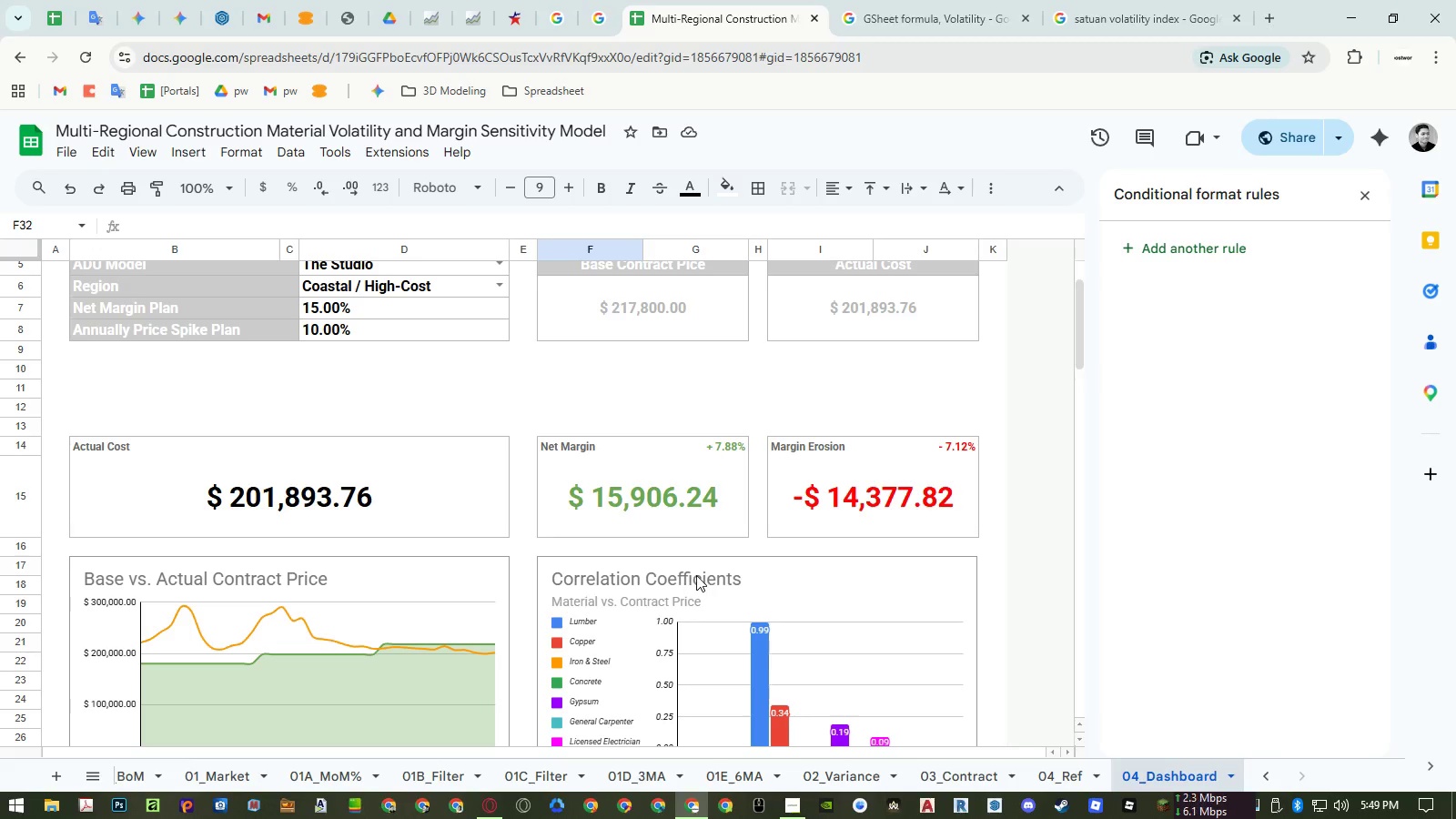 
scroll: coordinate [693, 571], scroll_direction: down, amount: 11.0
 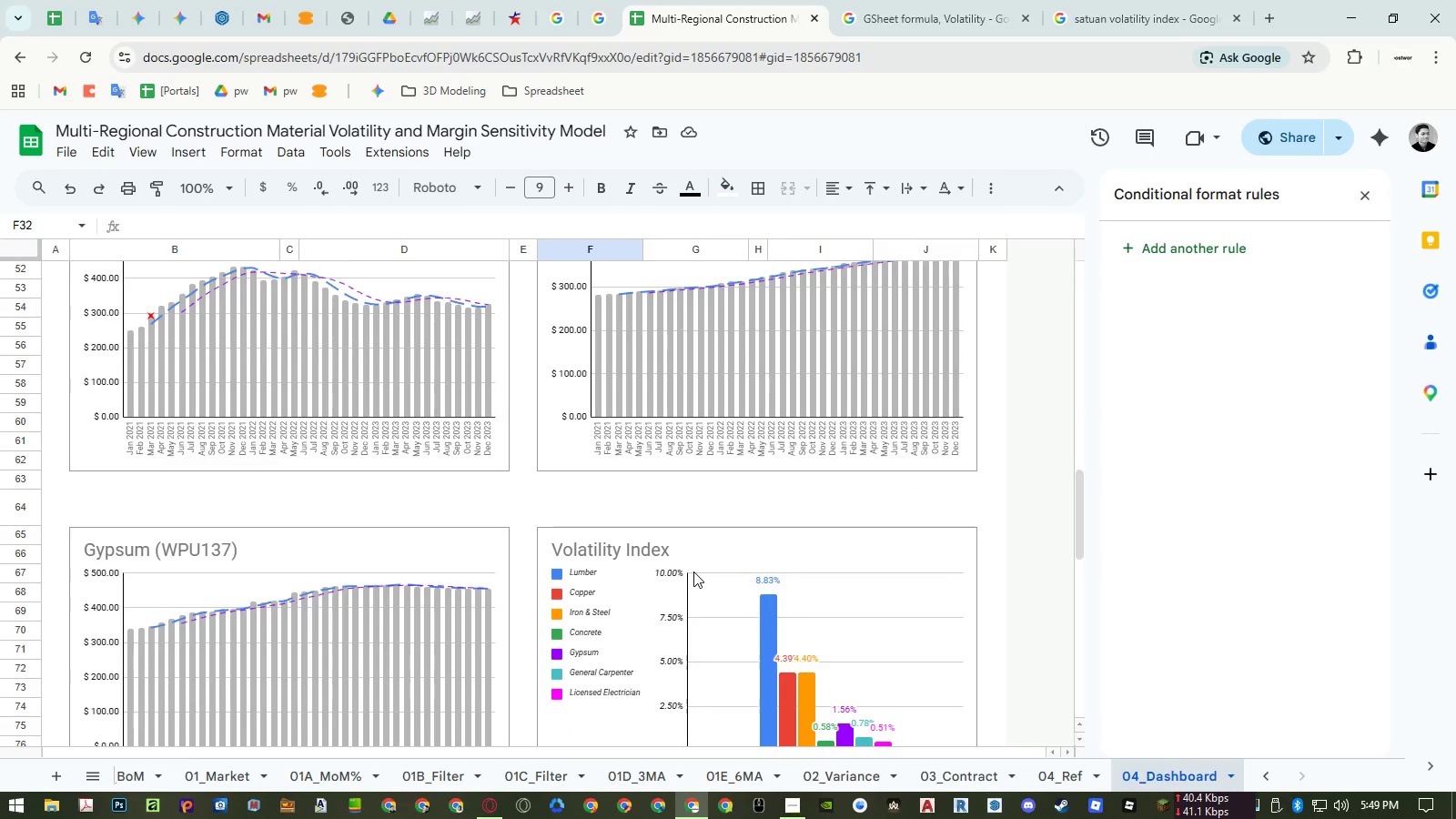 
scroll: coordinate [652, 497], scroll_direction: up, amount: 11.0
 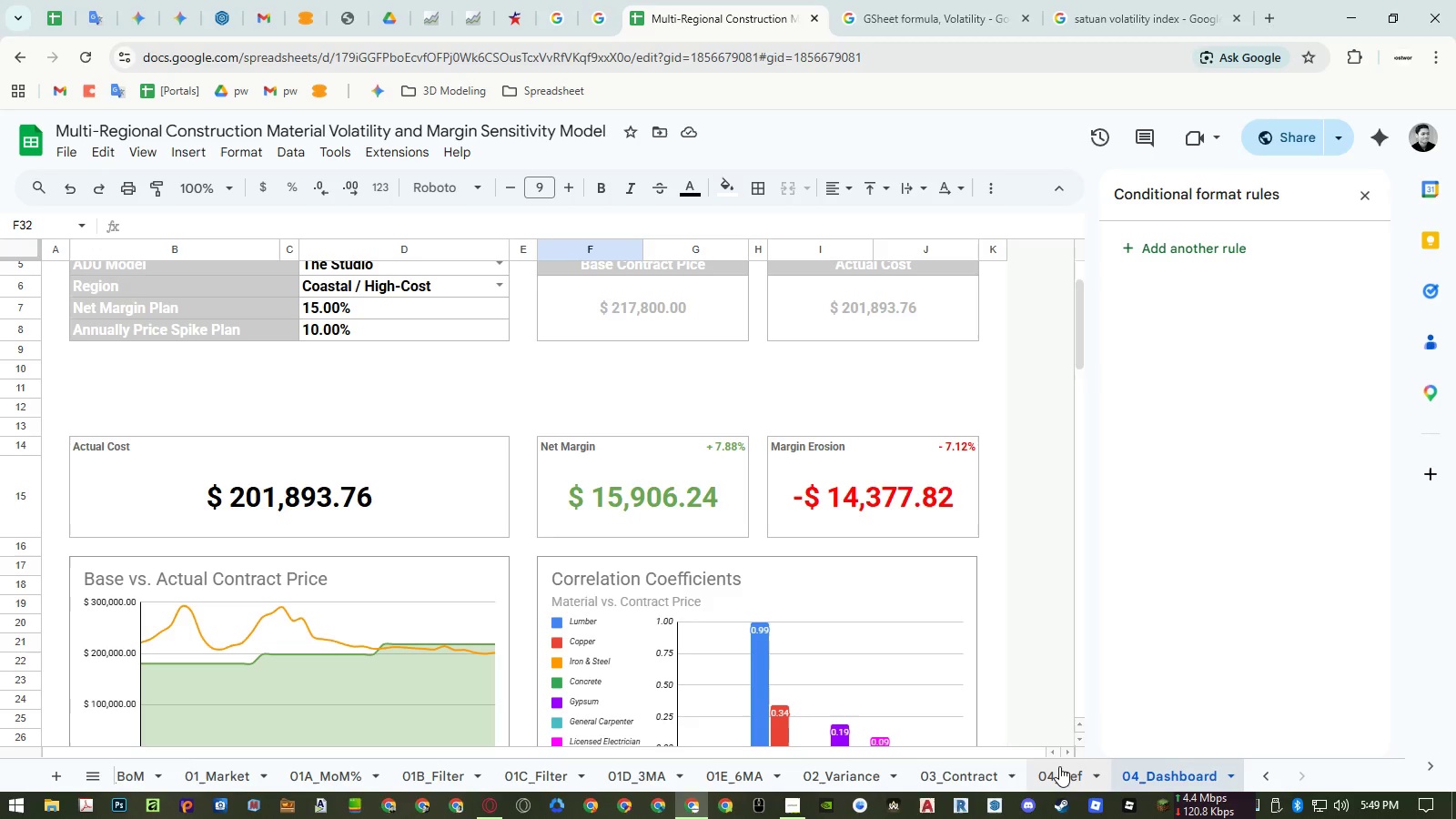 
wait(7.07)
 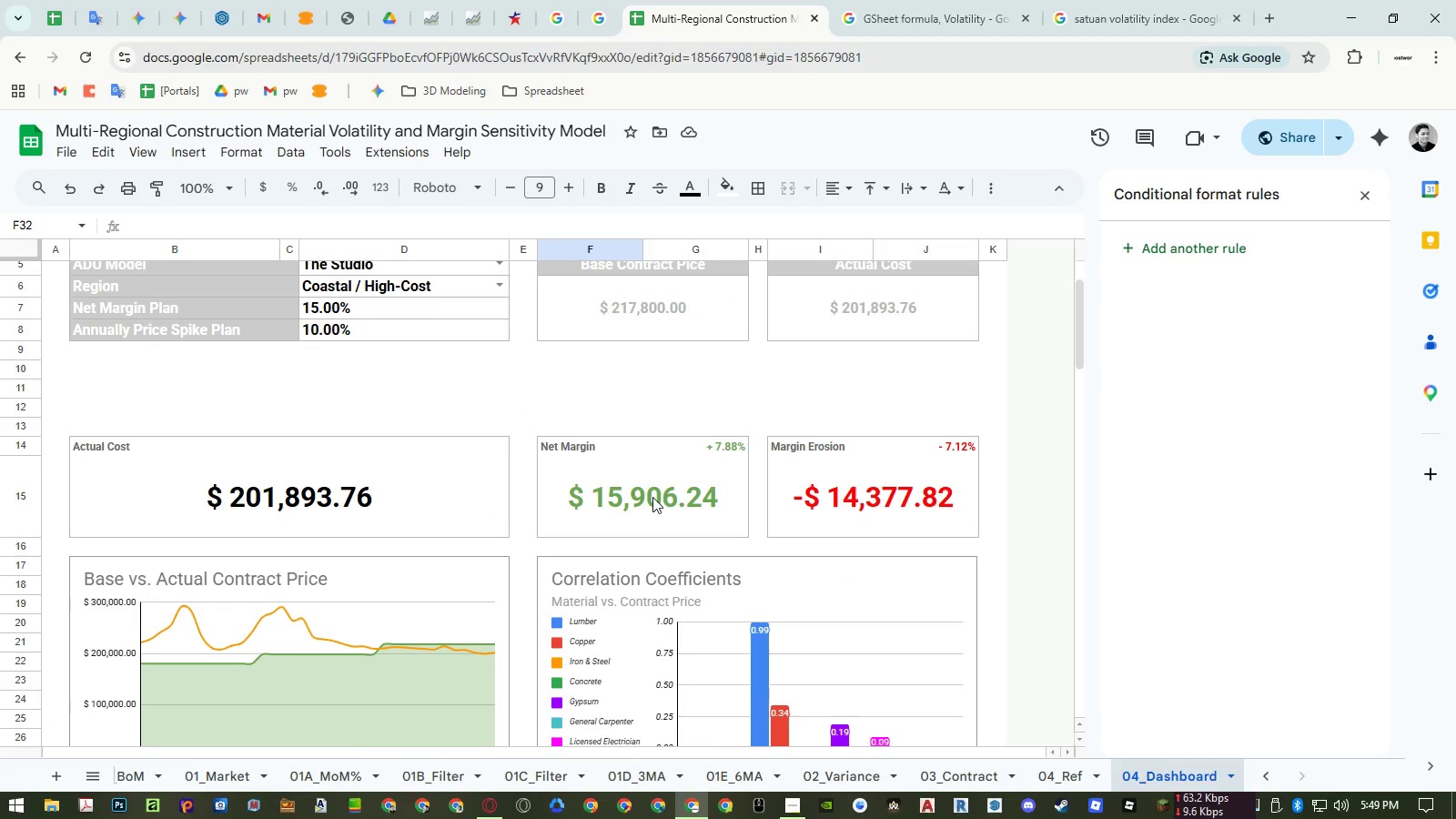 
scroll: coordinate [714, 507], scroll_direction: up, amount: 2.0
 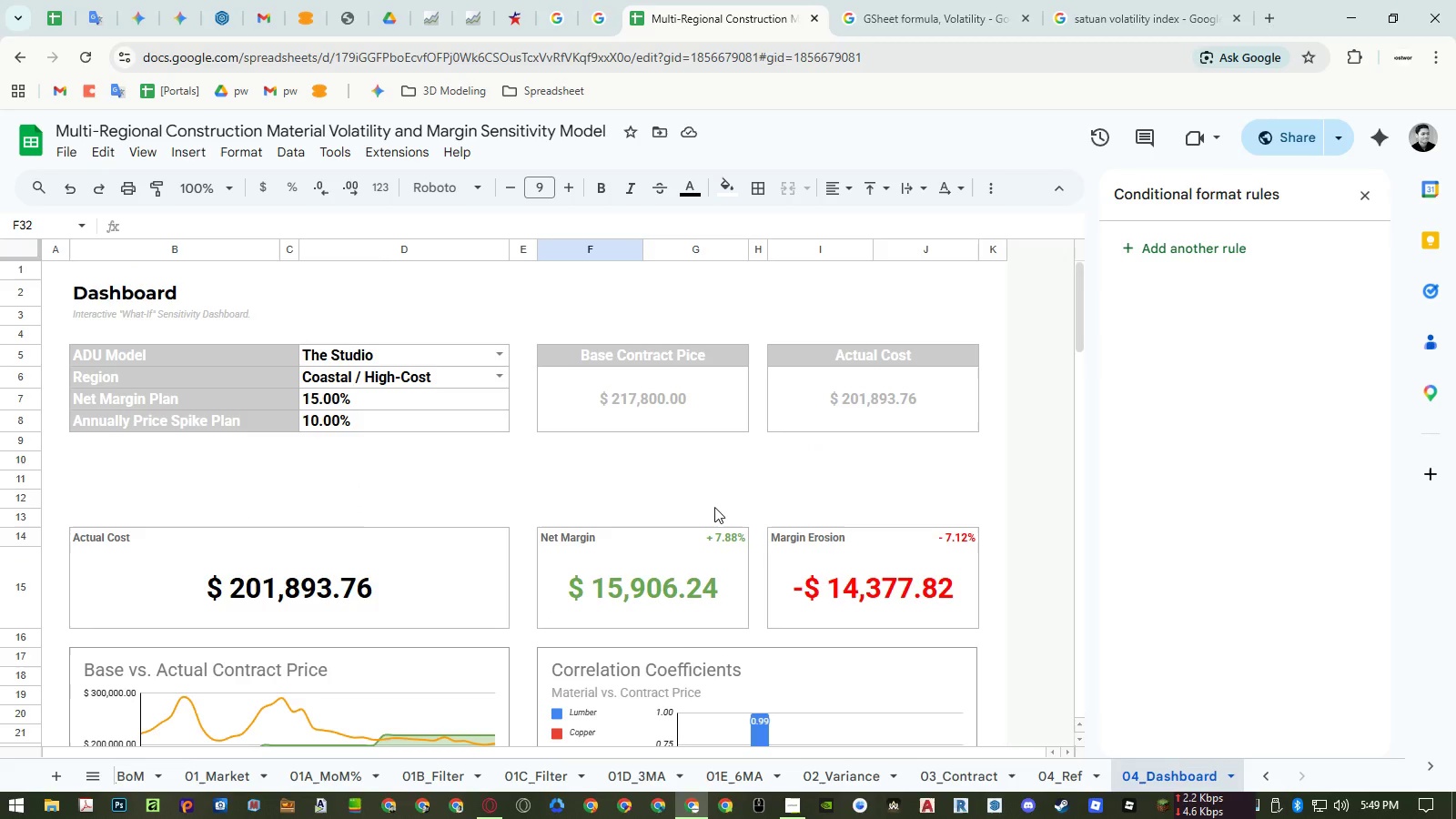 
left_click([846, 416])
 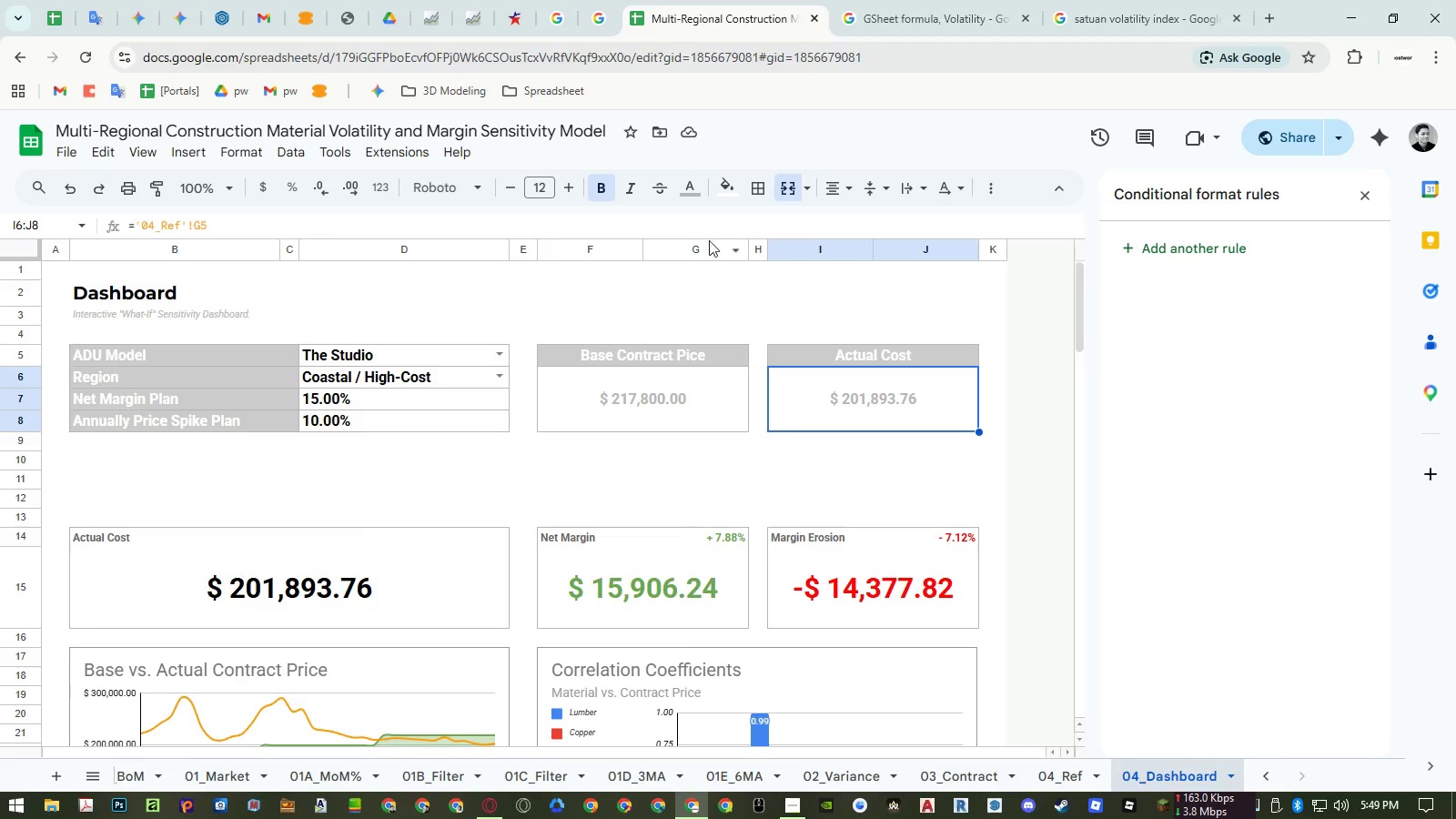 
left_click([693, 188])
 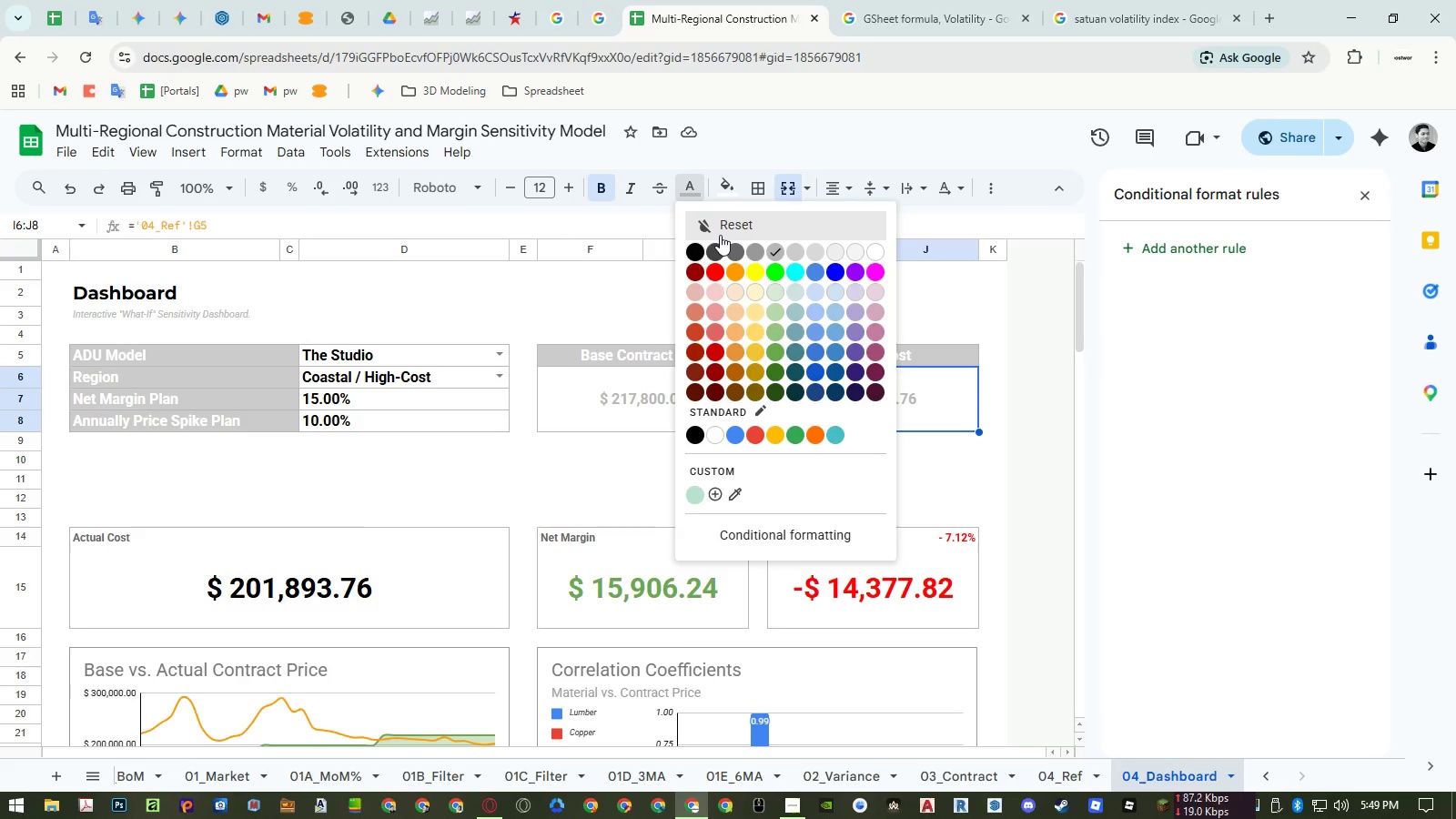 
left_click([721, 235])
 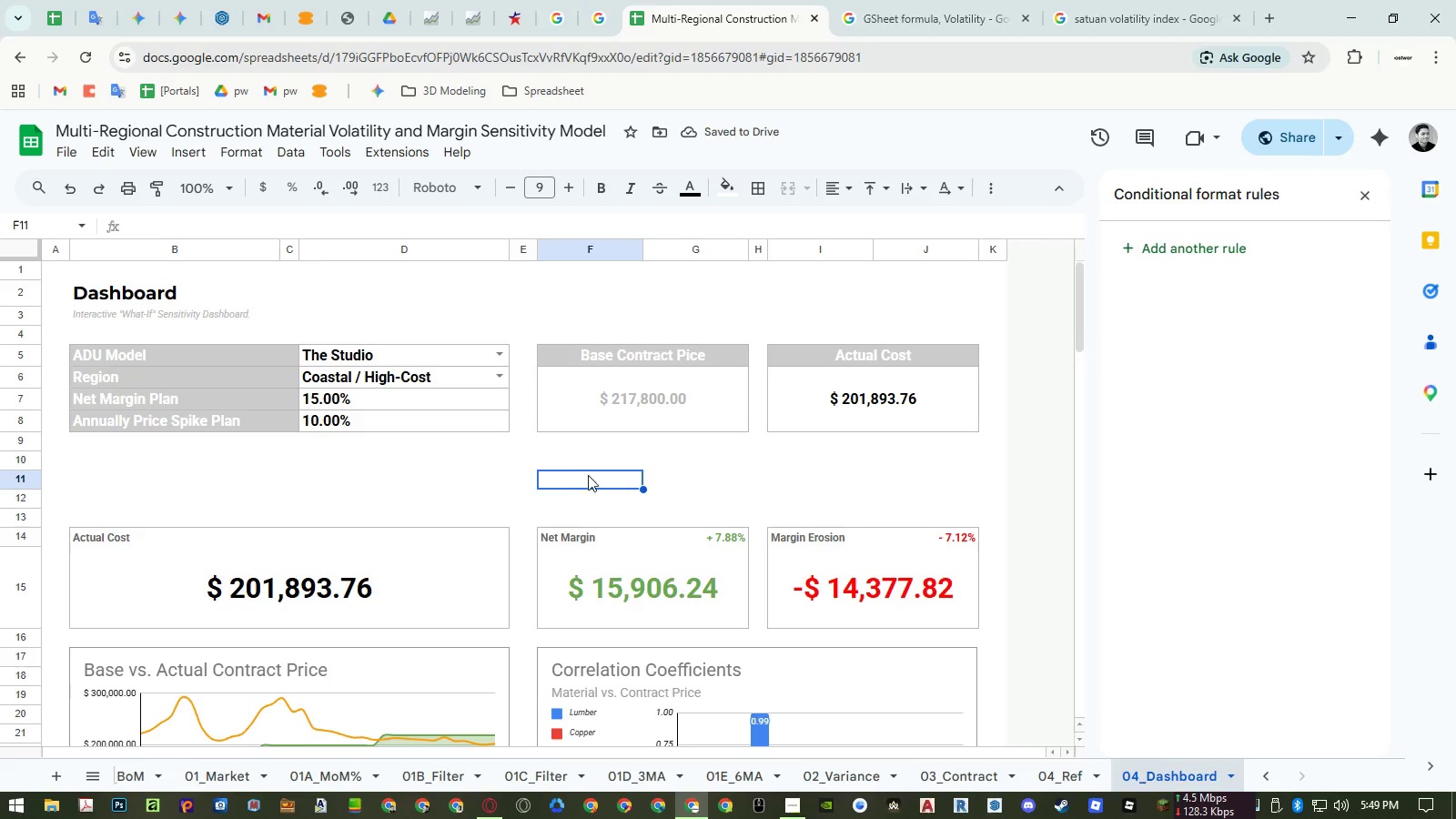 
left_click([228, 543])
 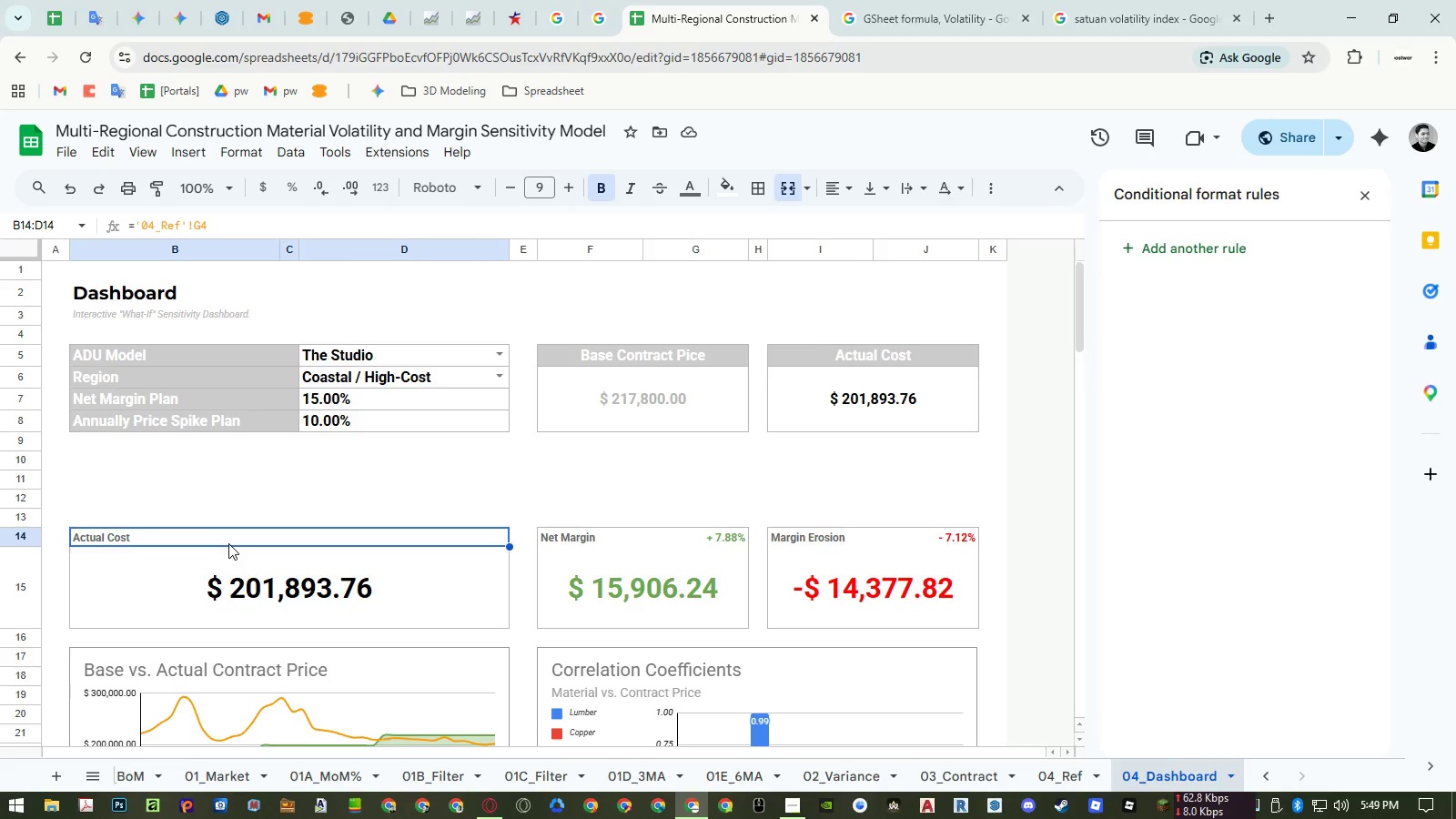 
wait(6.47)
 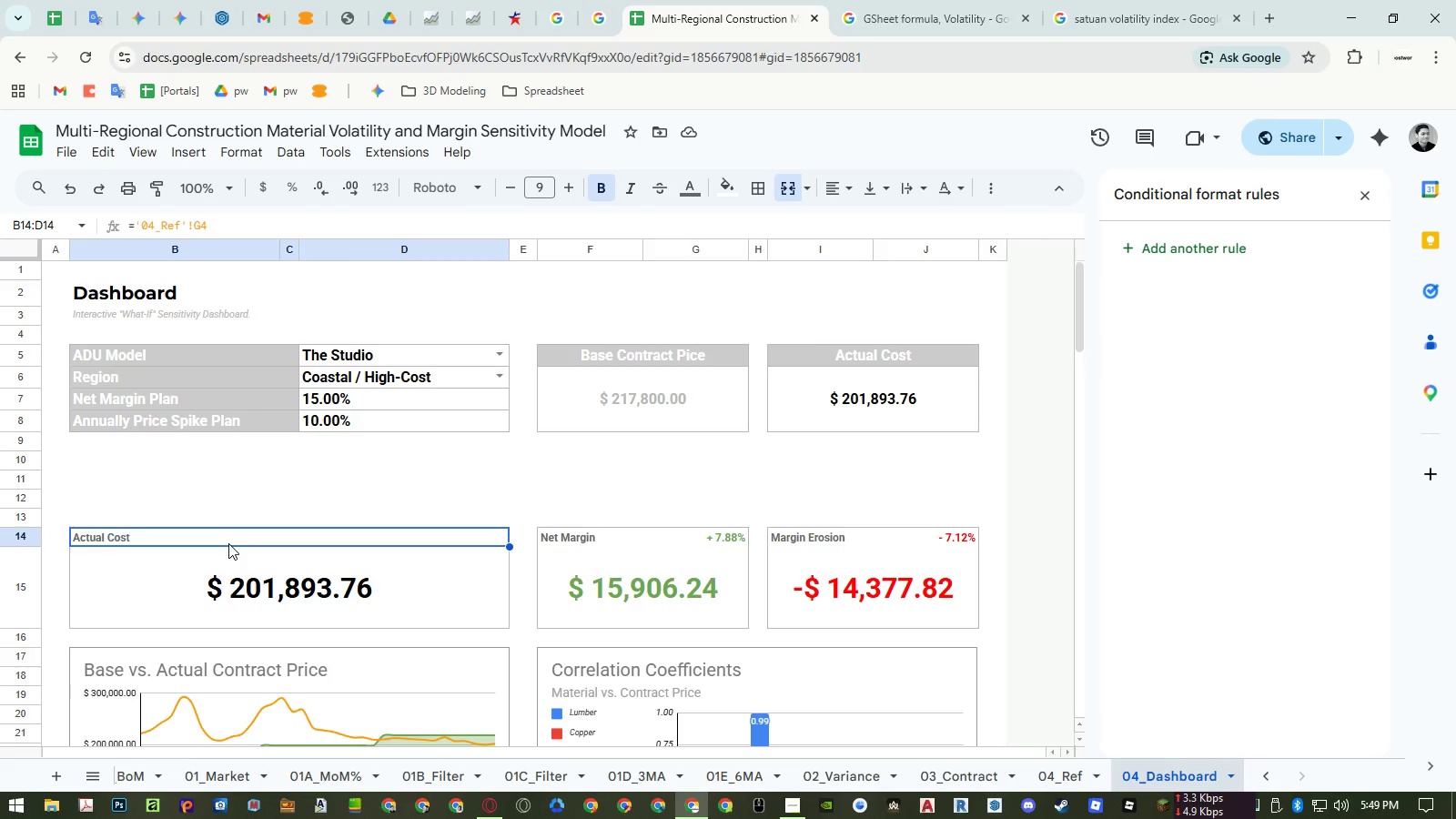 
left_click_drag(start_coordinate=[32, 463], to_coordinate=[32, 515])
 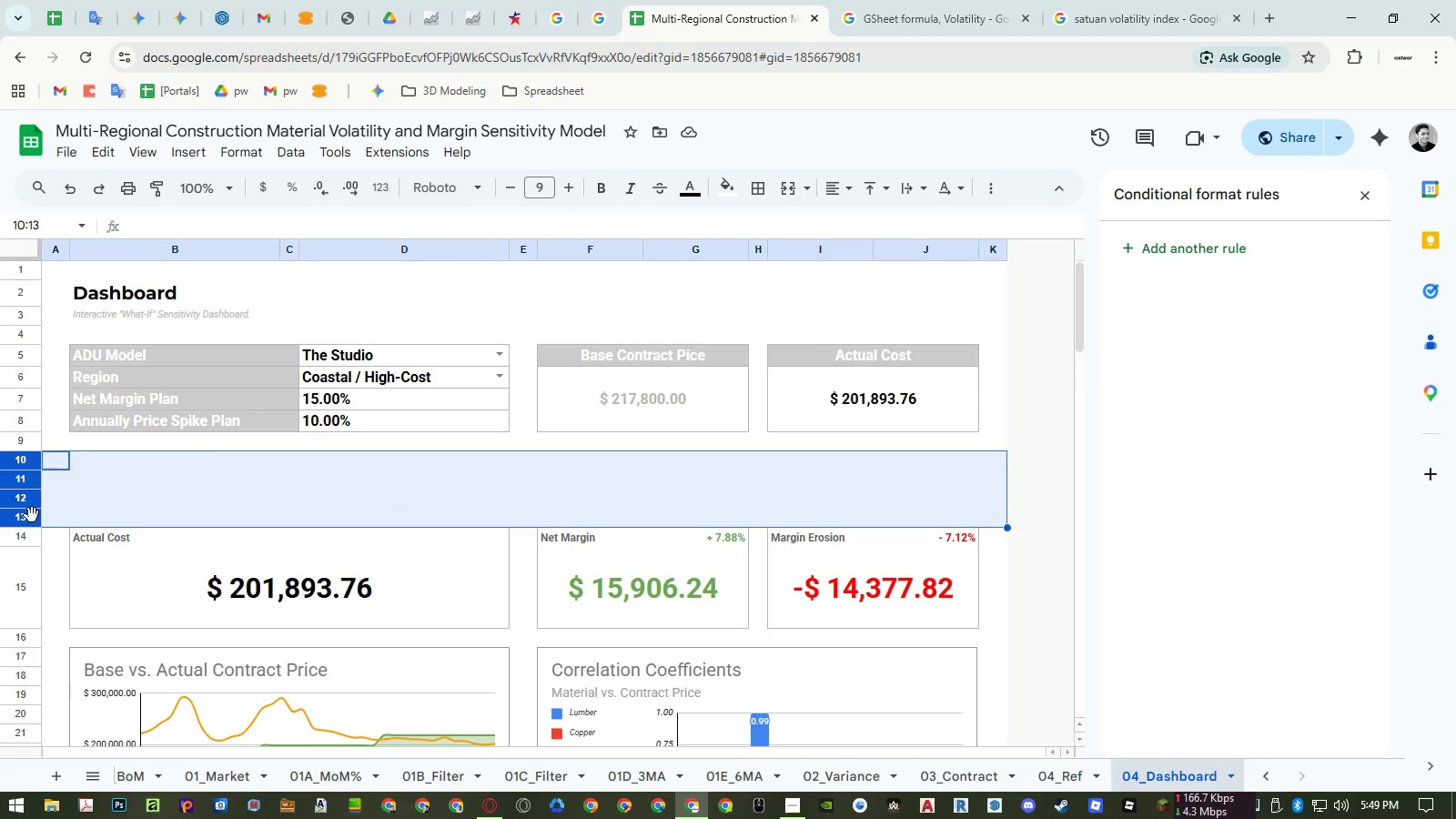 
right_click([32, 515])
 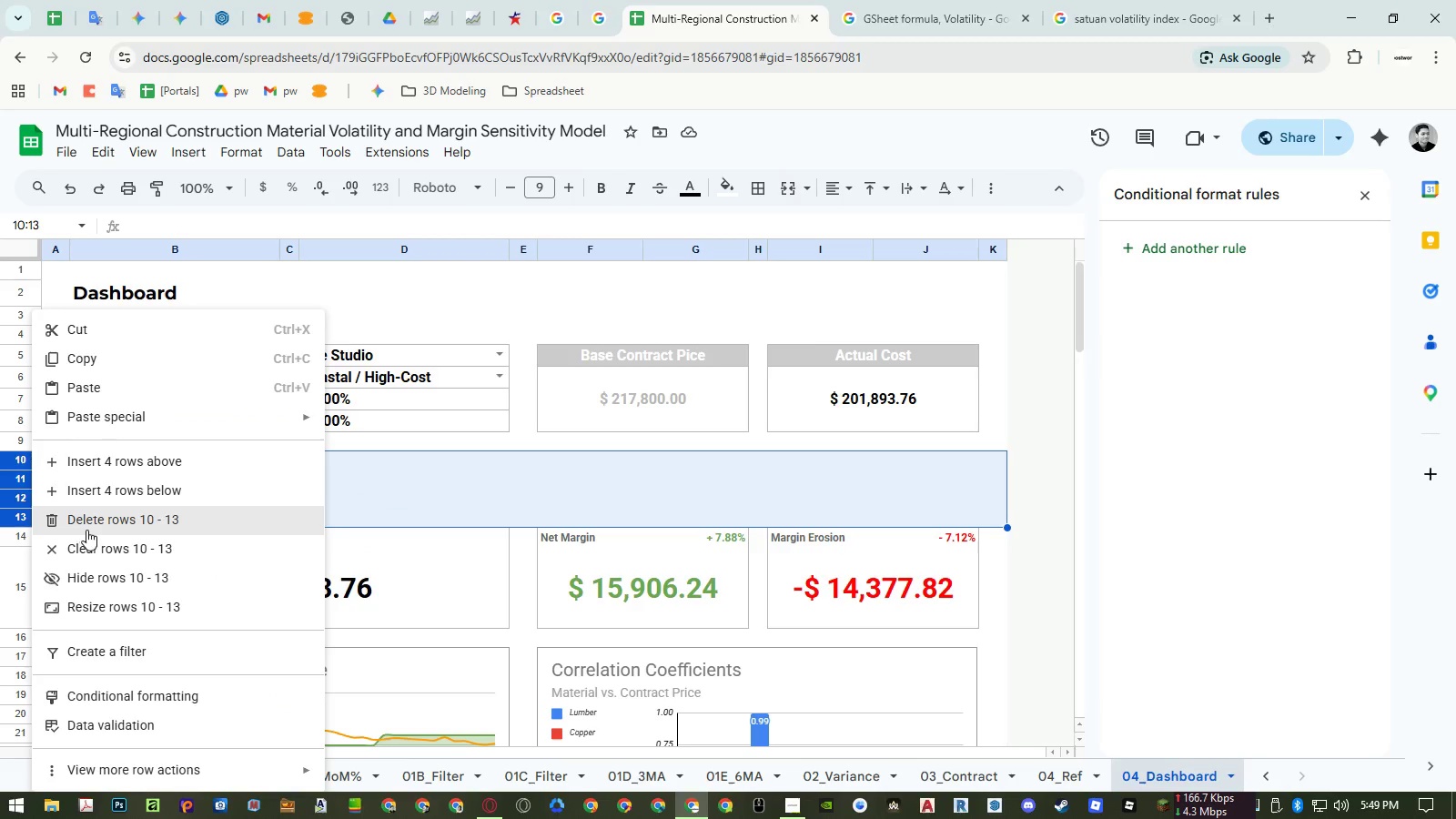 
left_click([90, 526])
 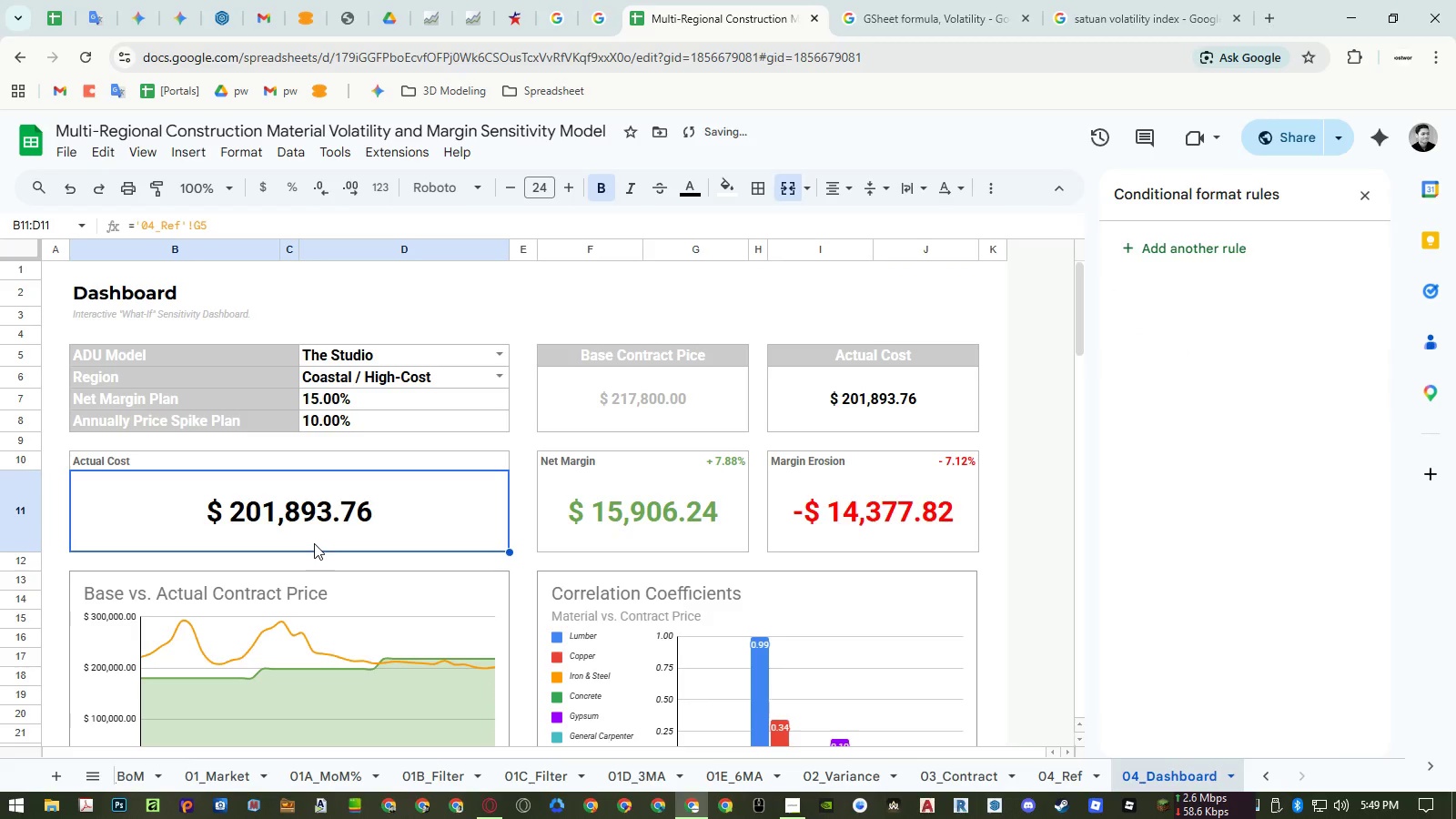 
left_click([444, 370])
 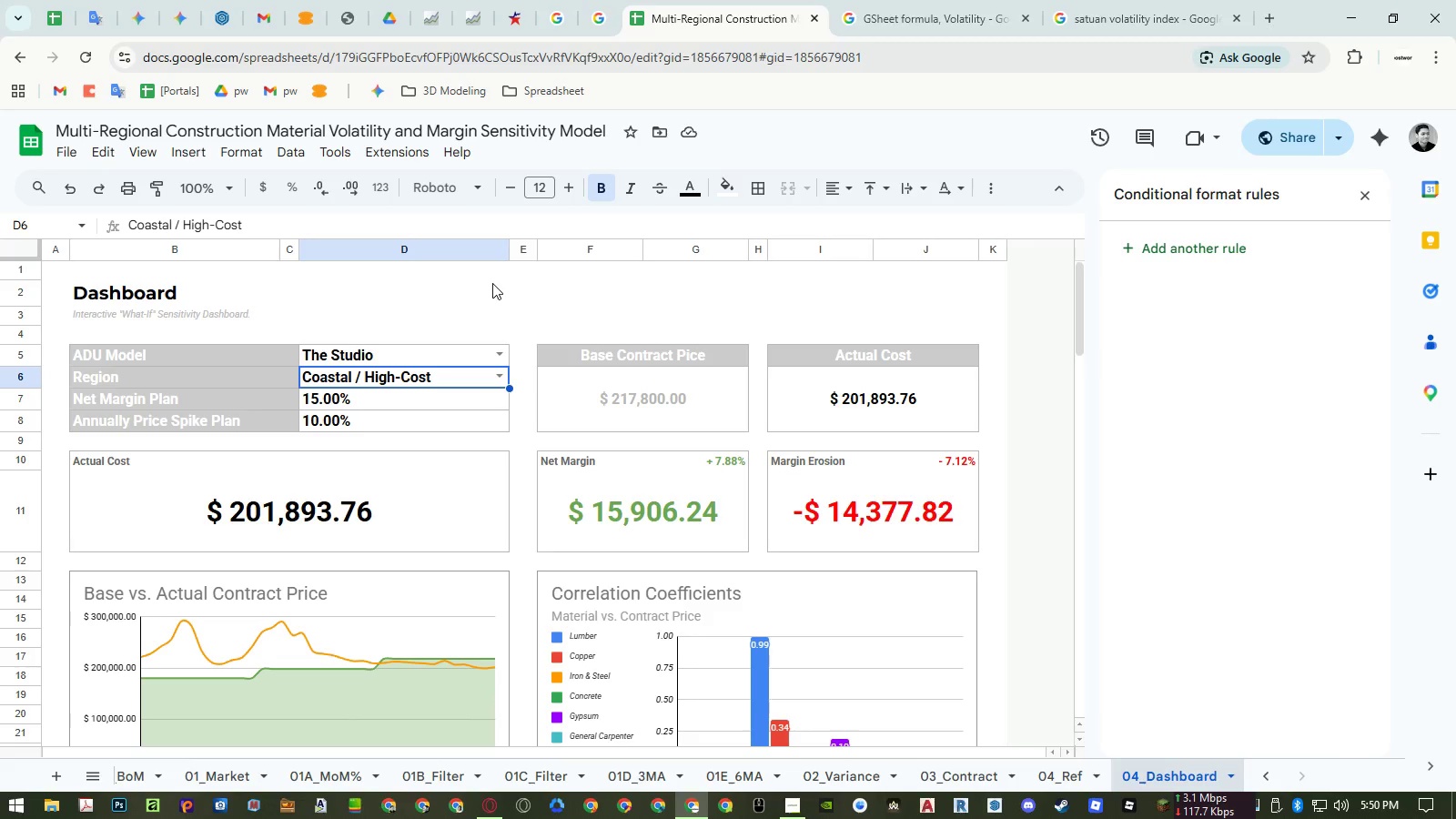 
wait(15.34)
 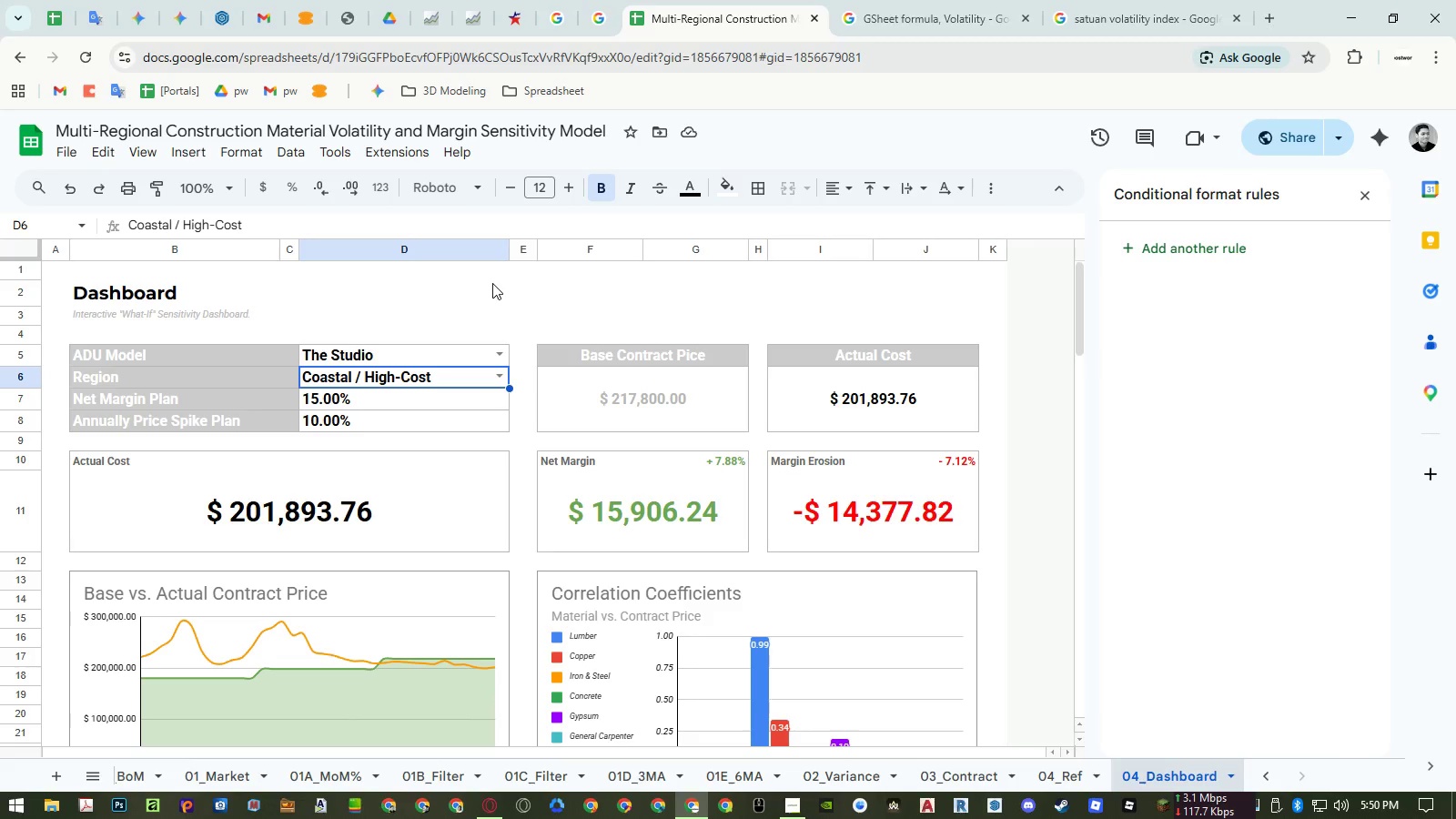 
left_click([418, 466])
 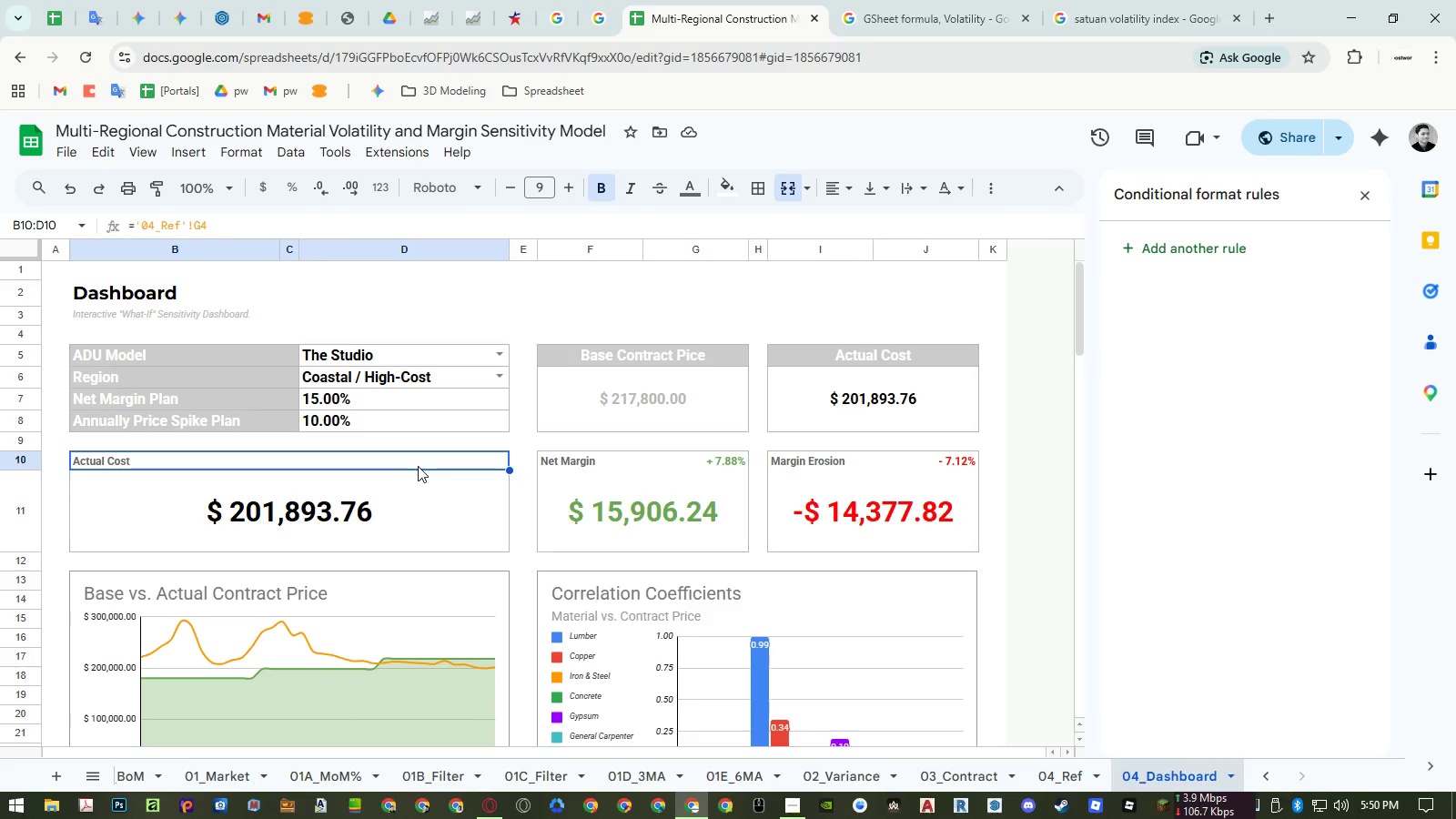 
wait(21.22)
 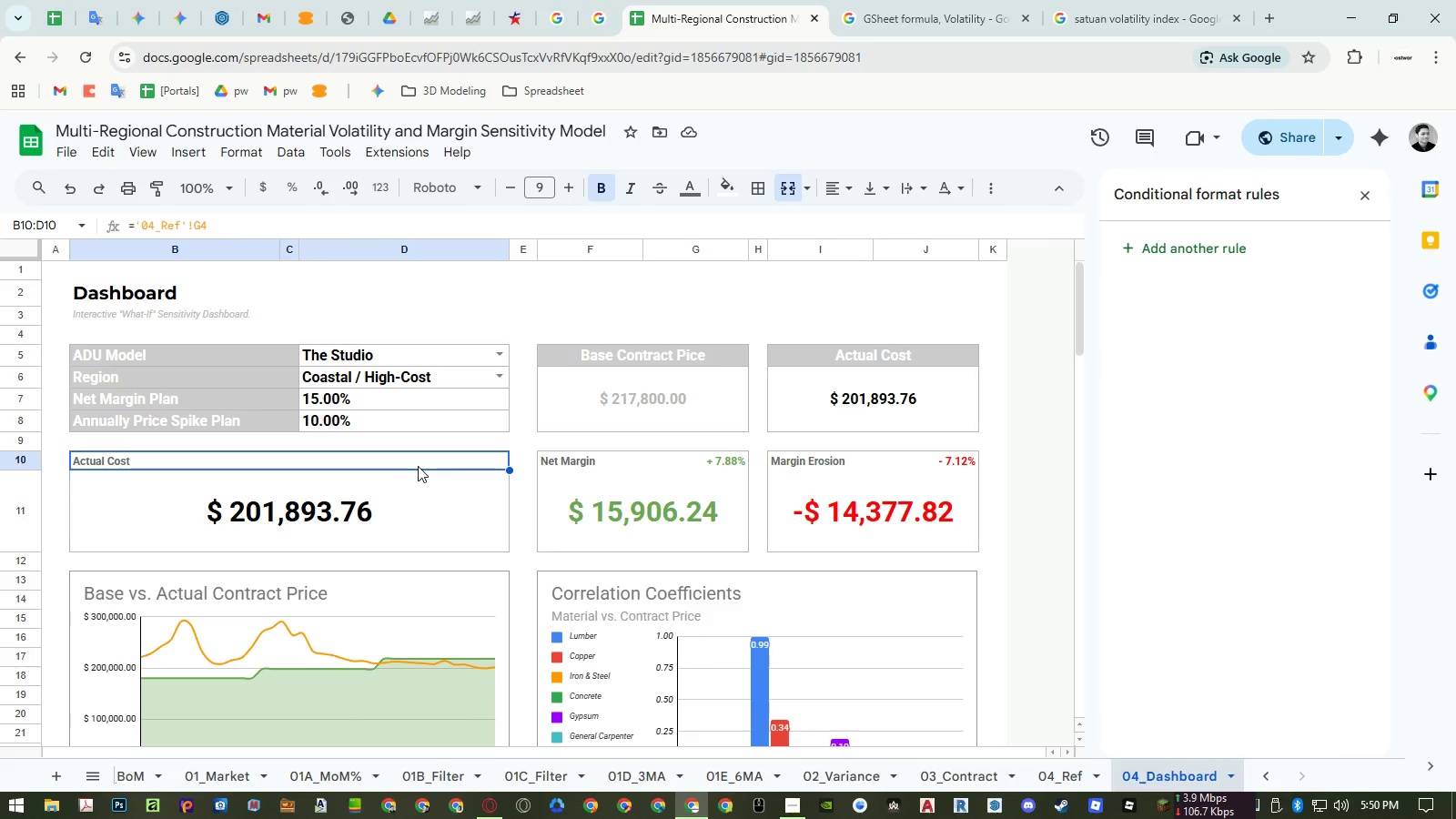 
left_click([1058, 765])
 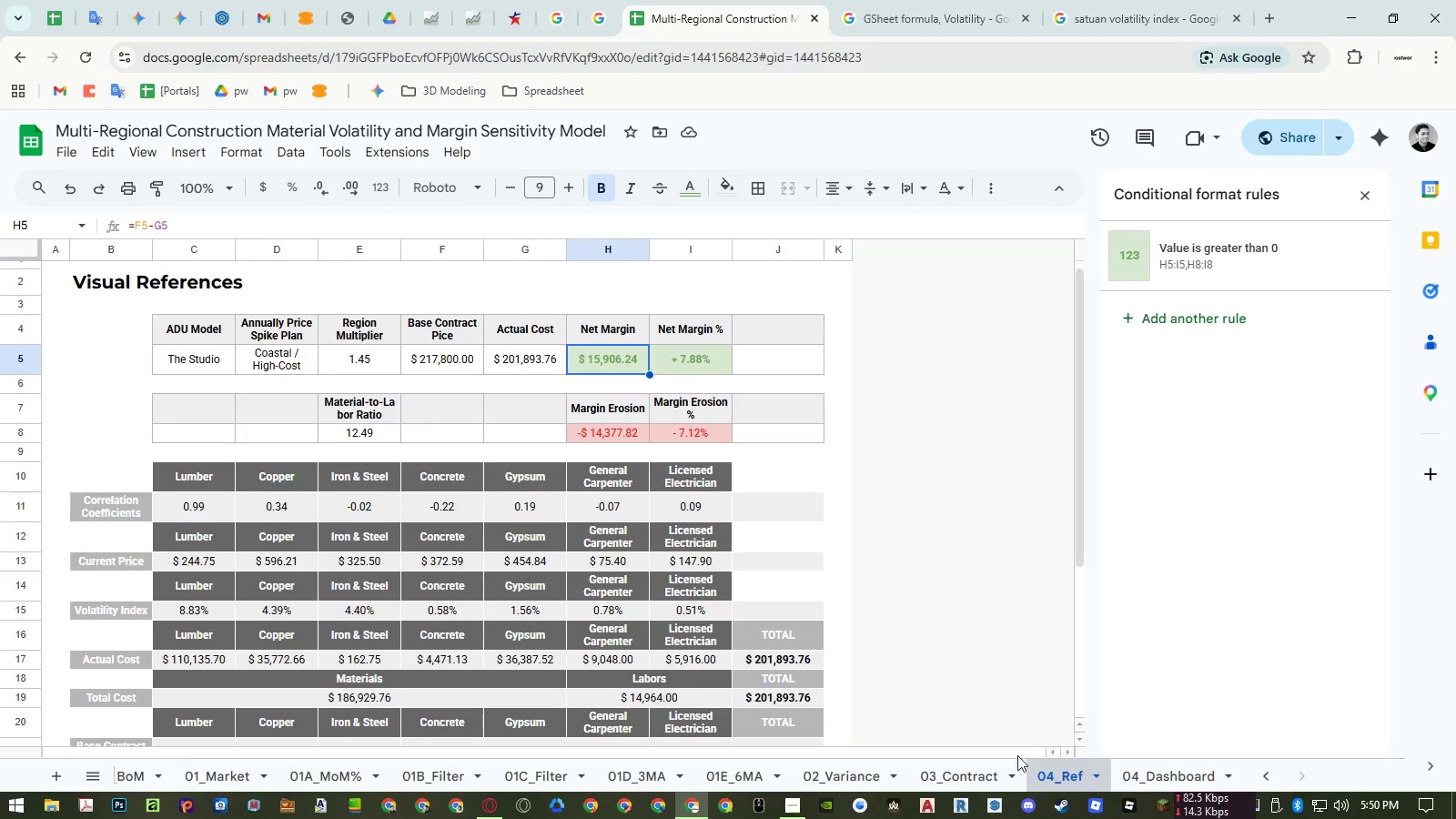 
scroll: coordinate [700, 661], scroll_direction: down, amount: 1.0
 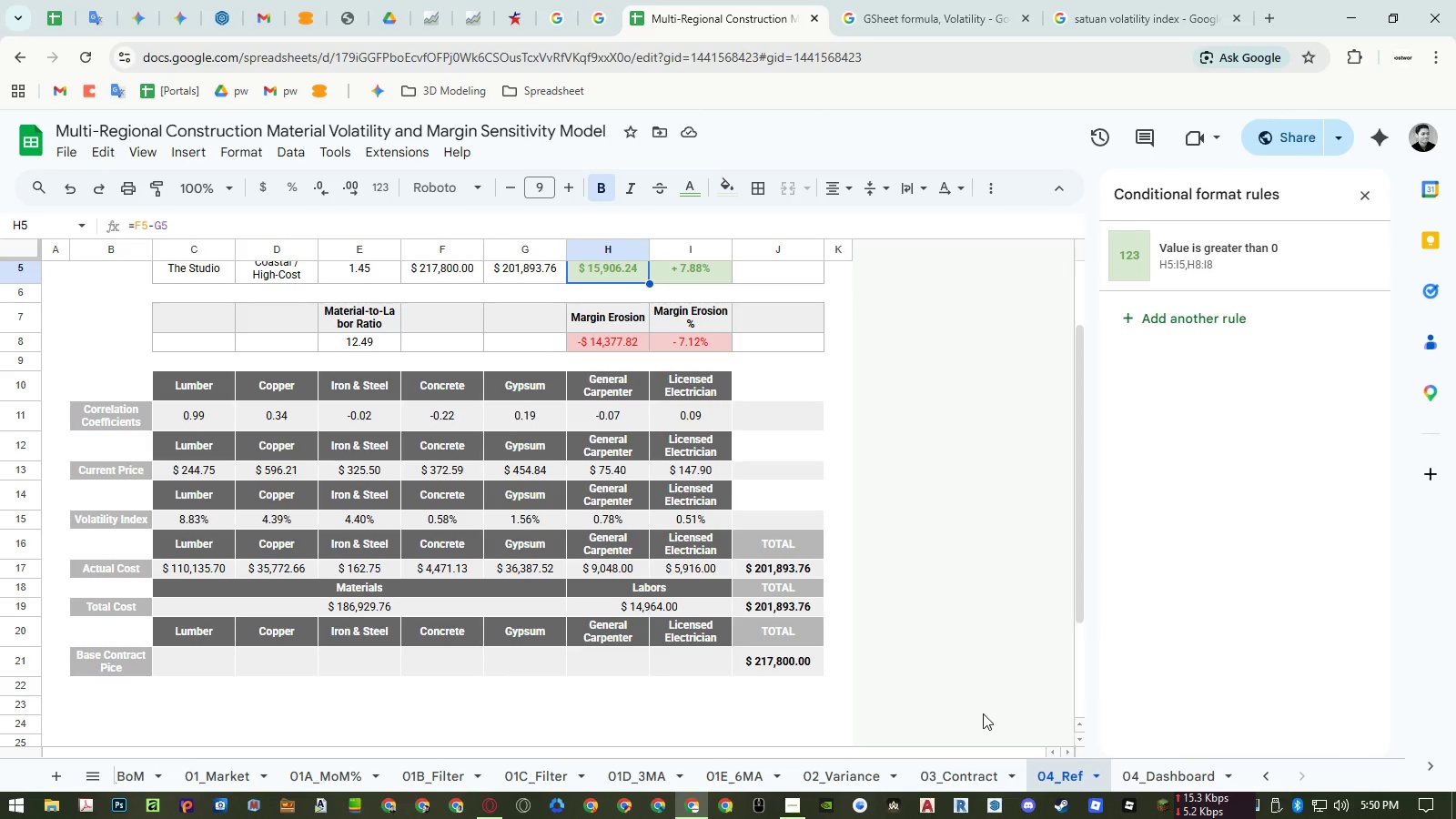 
left_click([1143, 764])
 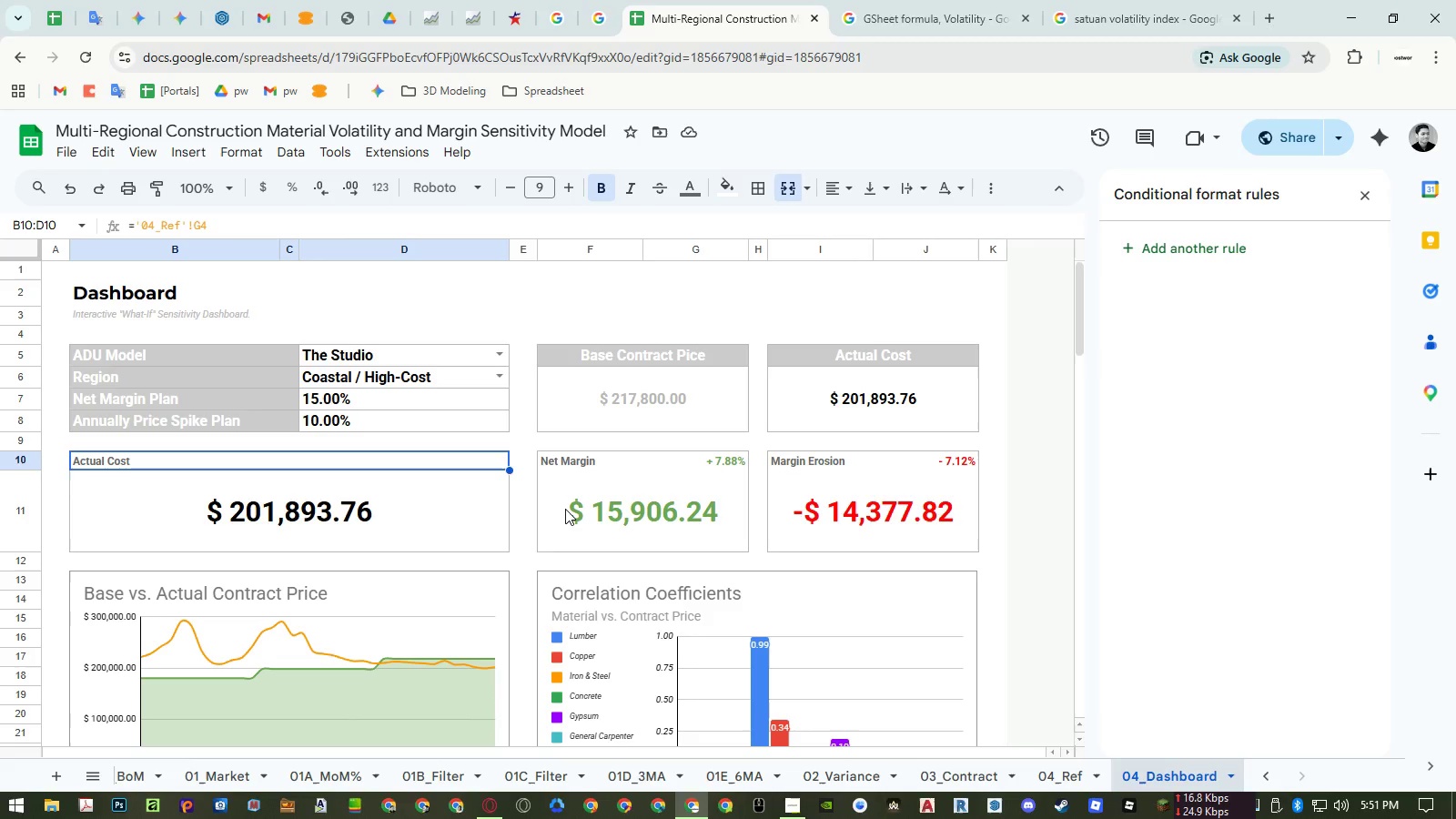 
wait(54.64)
 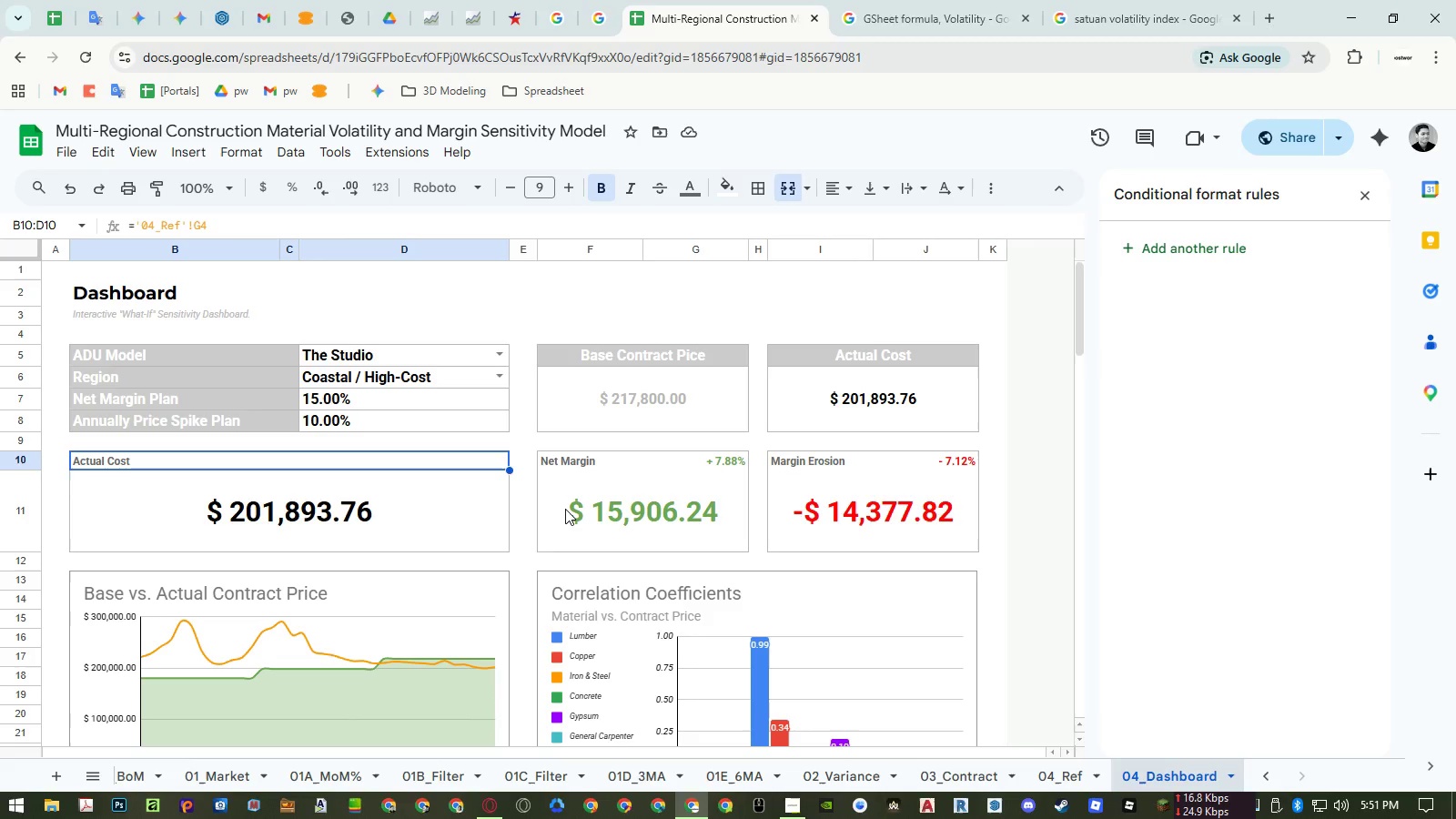 
left_click([791, 186])
 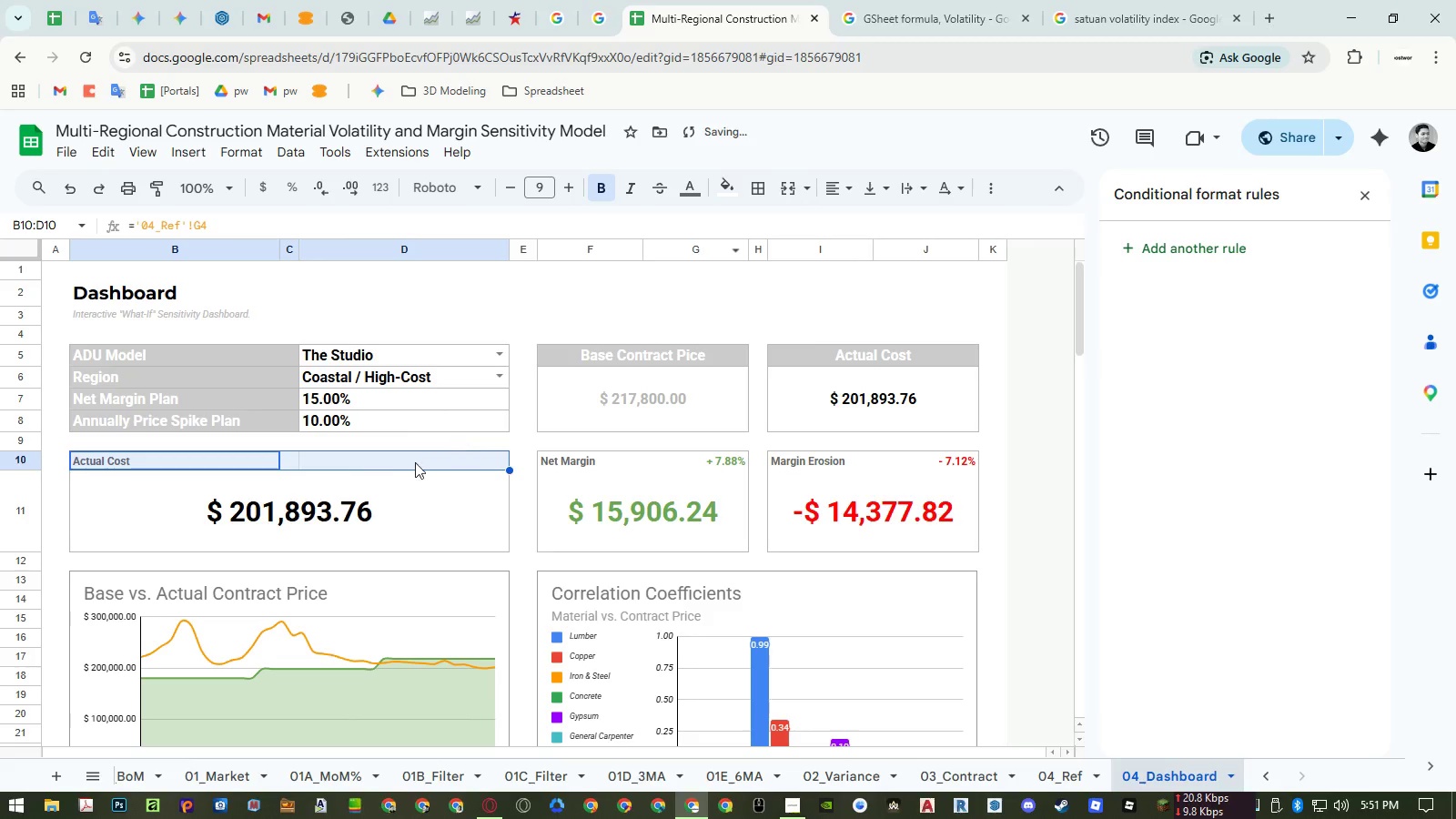 
left_click([376, 477])
 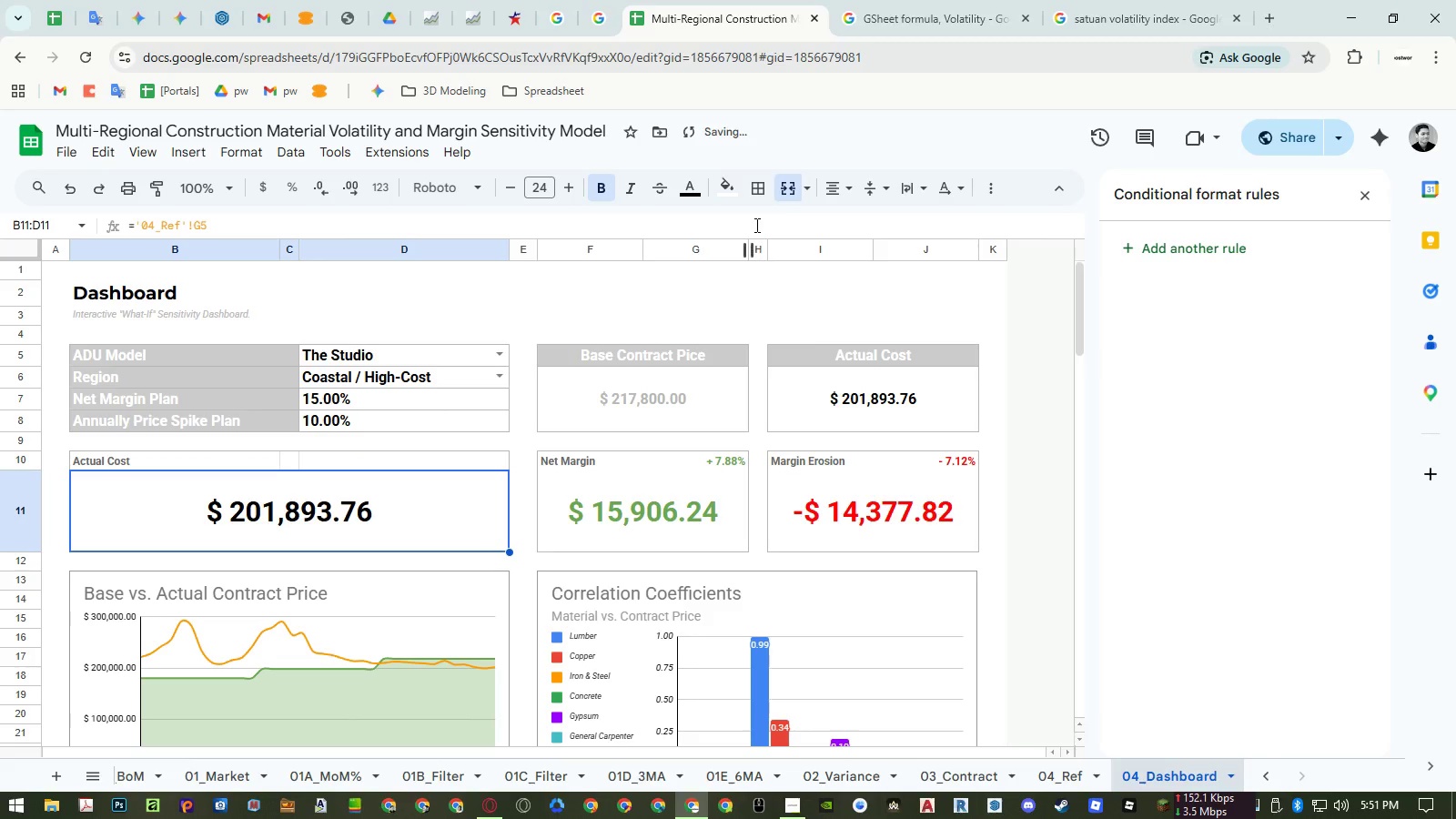 
left_click([783, 192])
 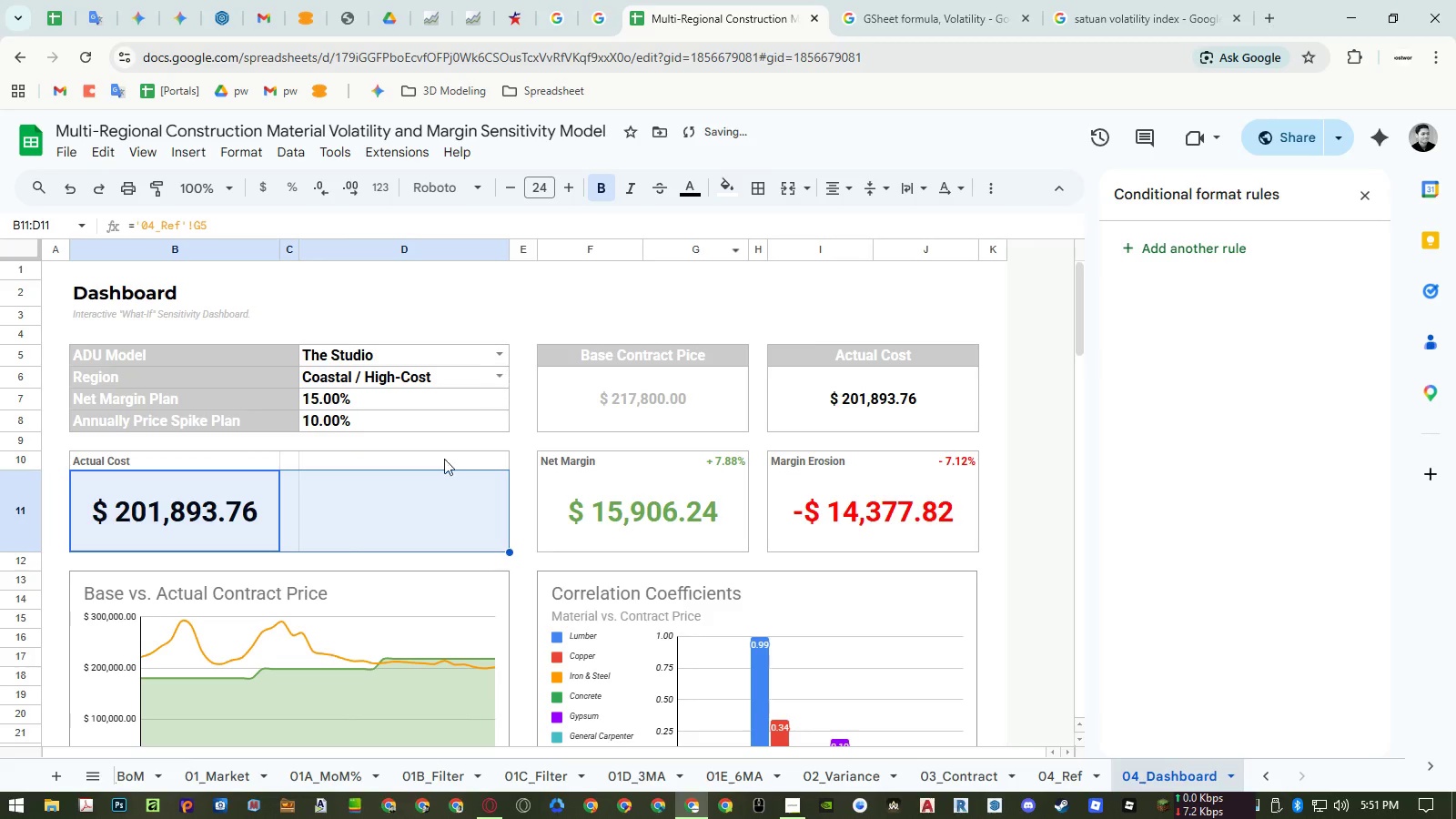 
left_click([430, 495])
 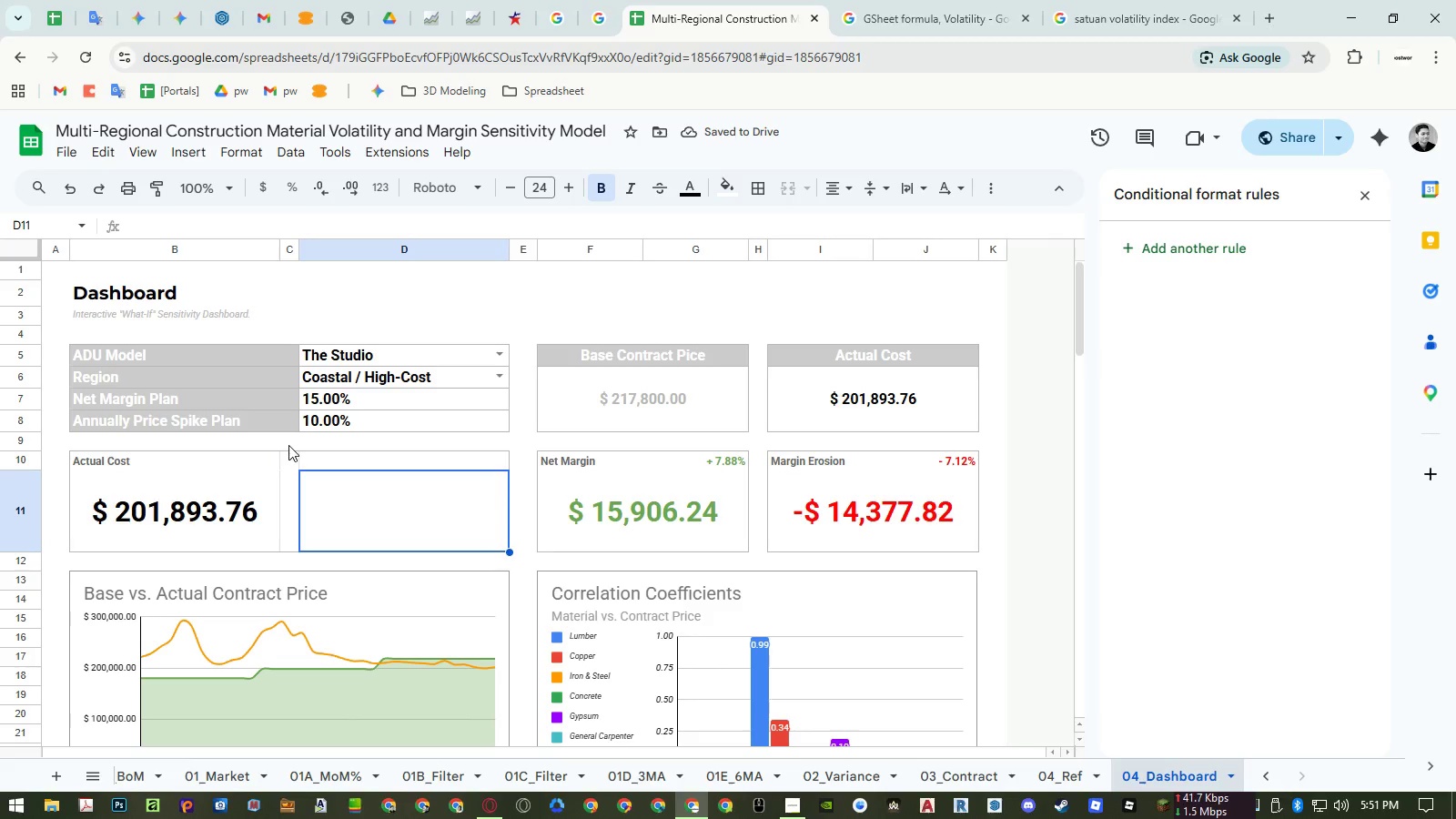 
left_click([288, 331])
 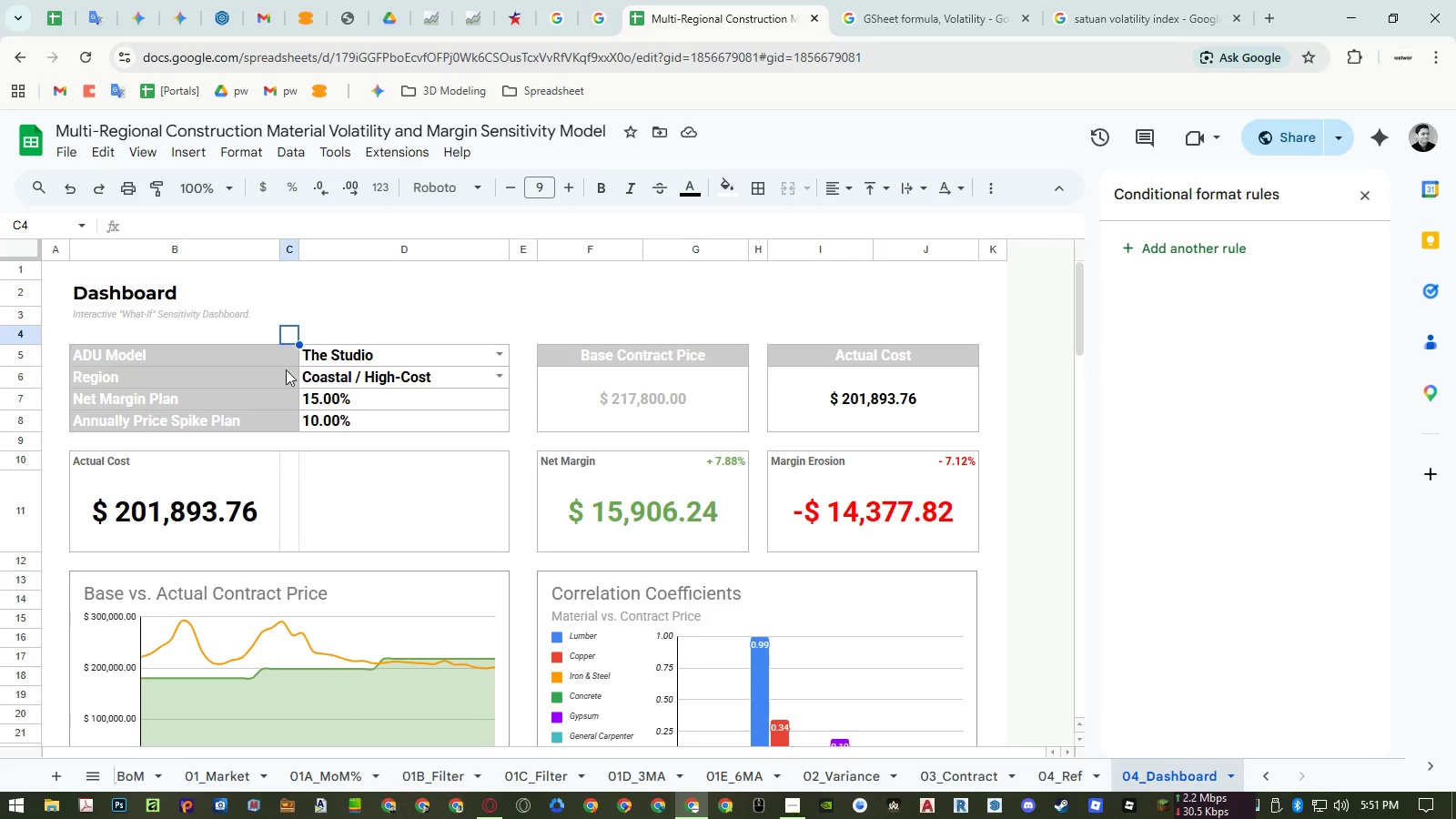 
key(Control+ControlLeft)
 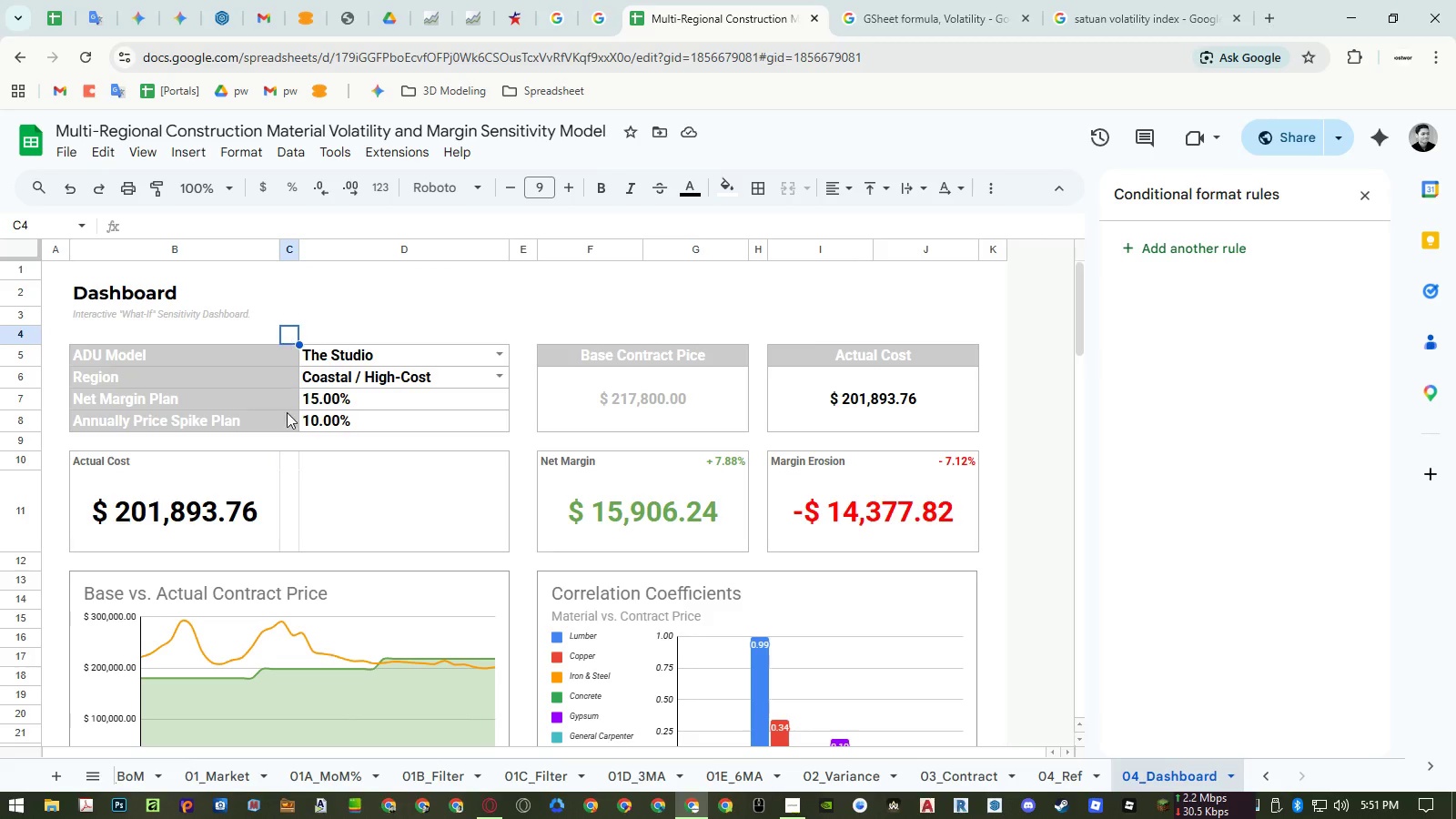 
key(Control+C)
 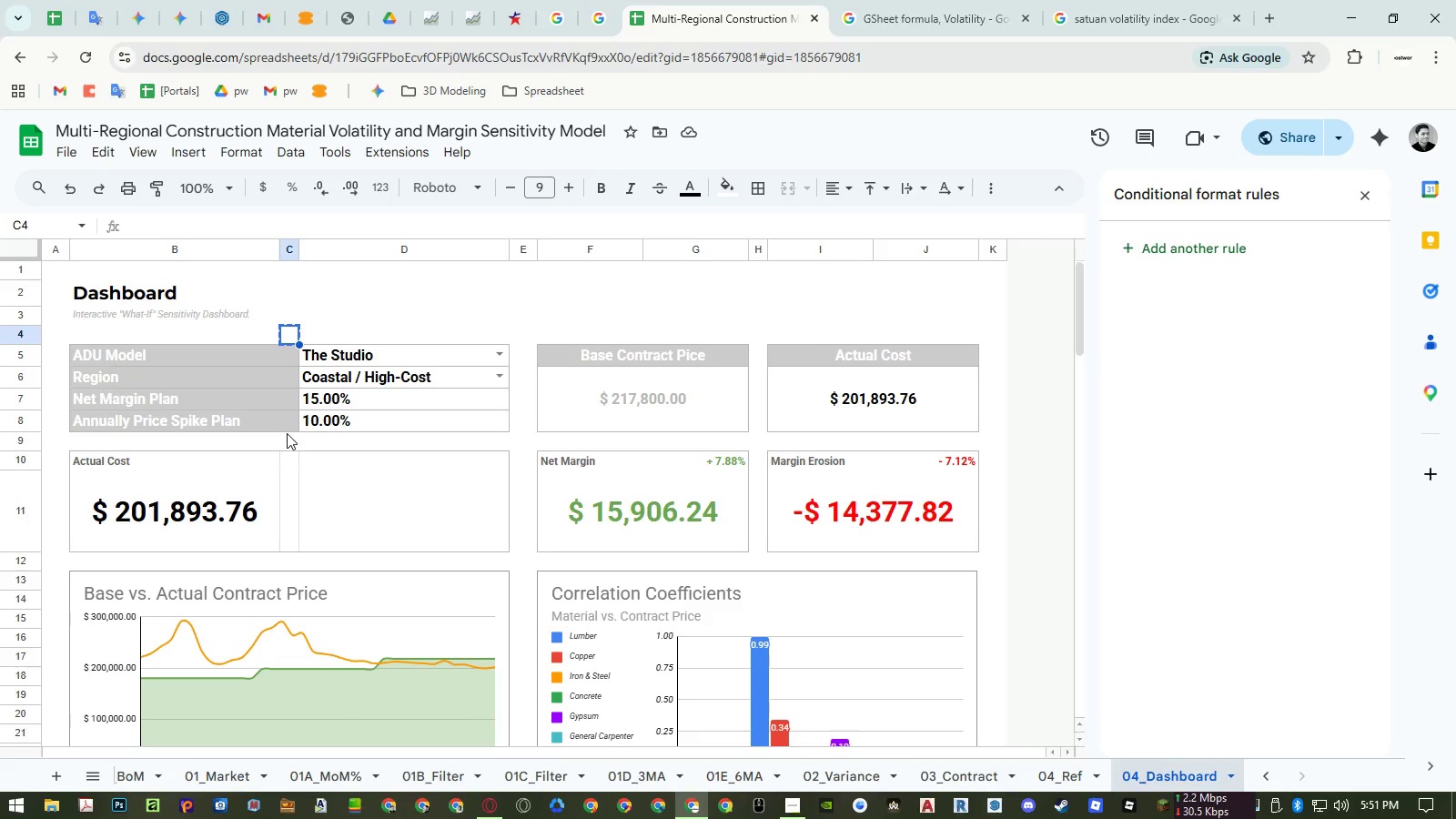 
left_click_drag(start_coordinate=[287, 439], to_coordinate=[289, 558])
 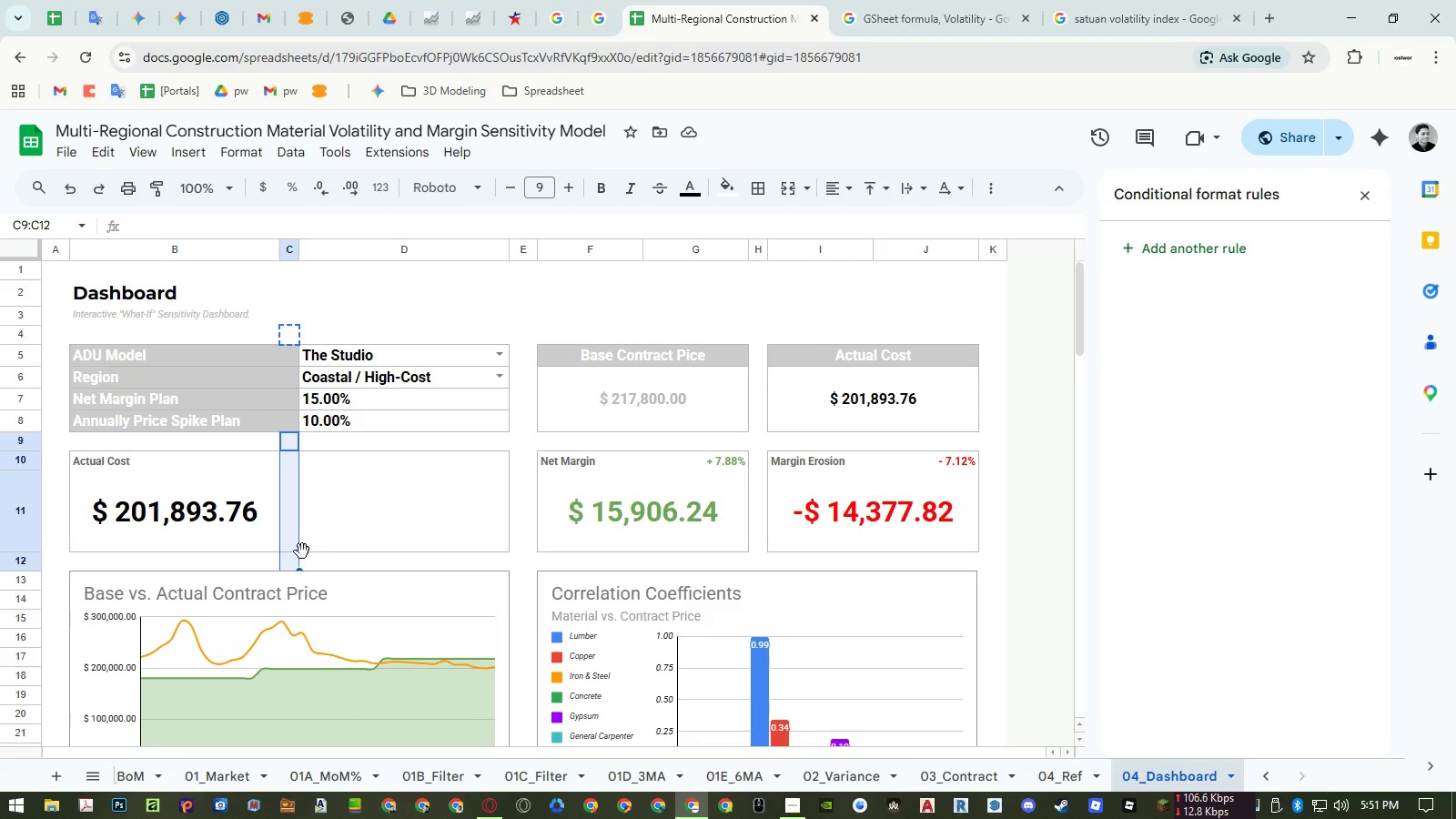 
key(Control+ControlLeft)
 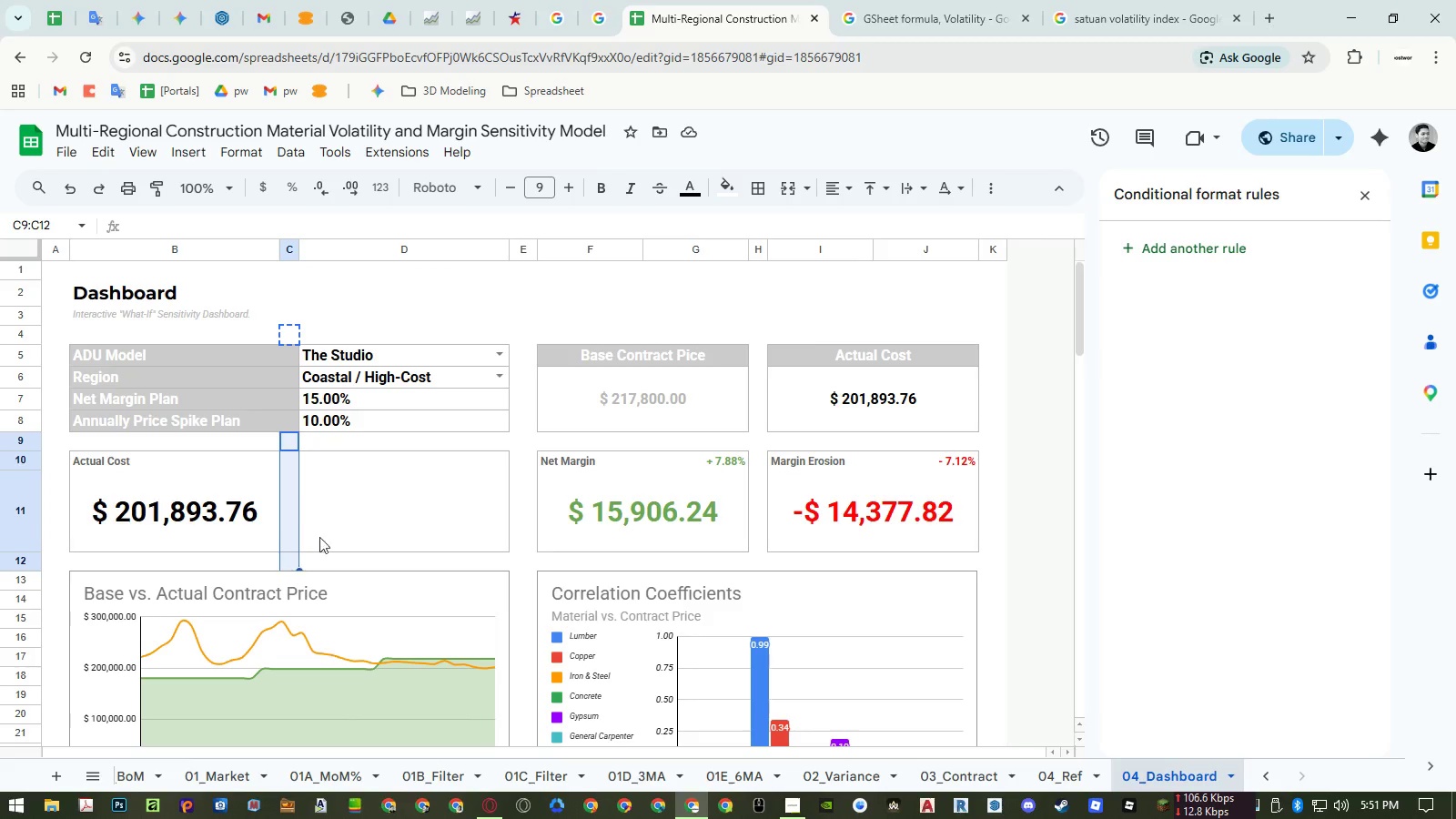 
key(Control+V)
 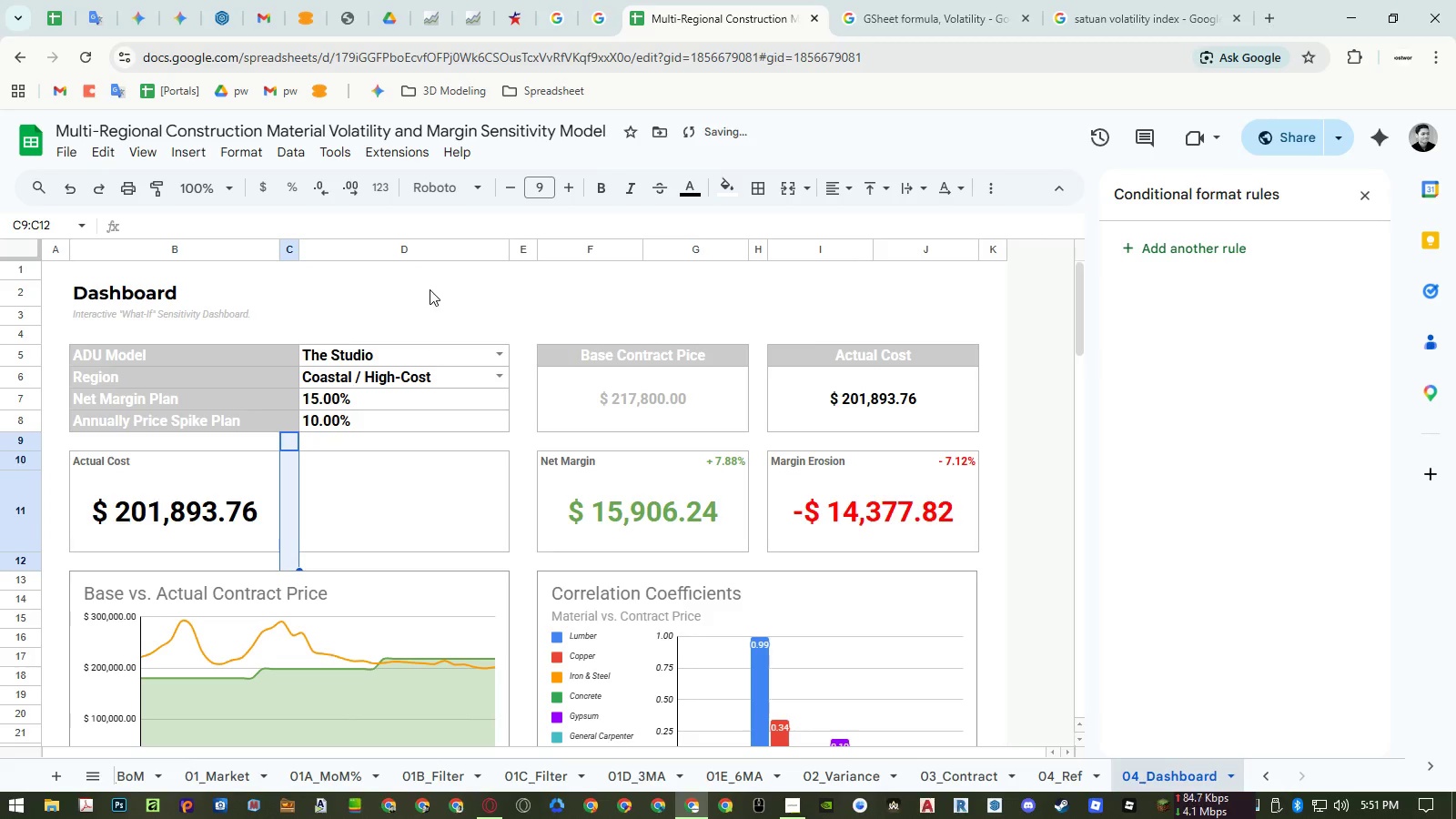 
left_click([437, 266])
 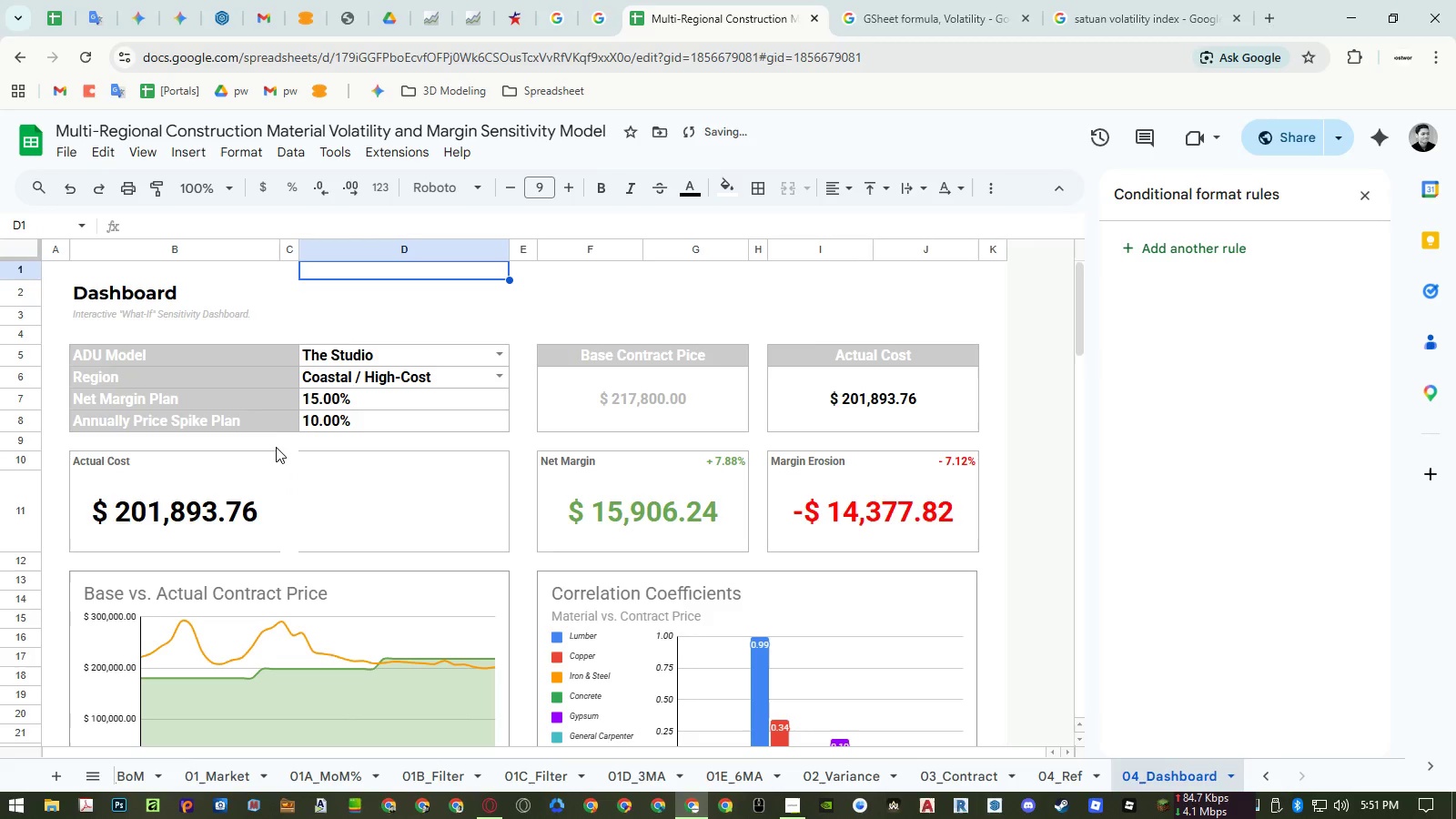 
left_click_drag(start_coordinate=[266, 457], to_coordinate=[253, 516])
 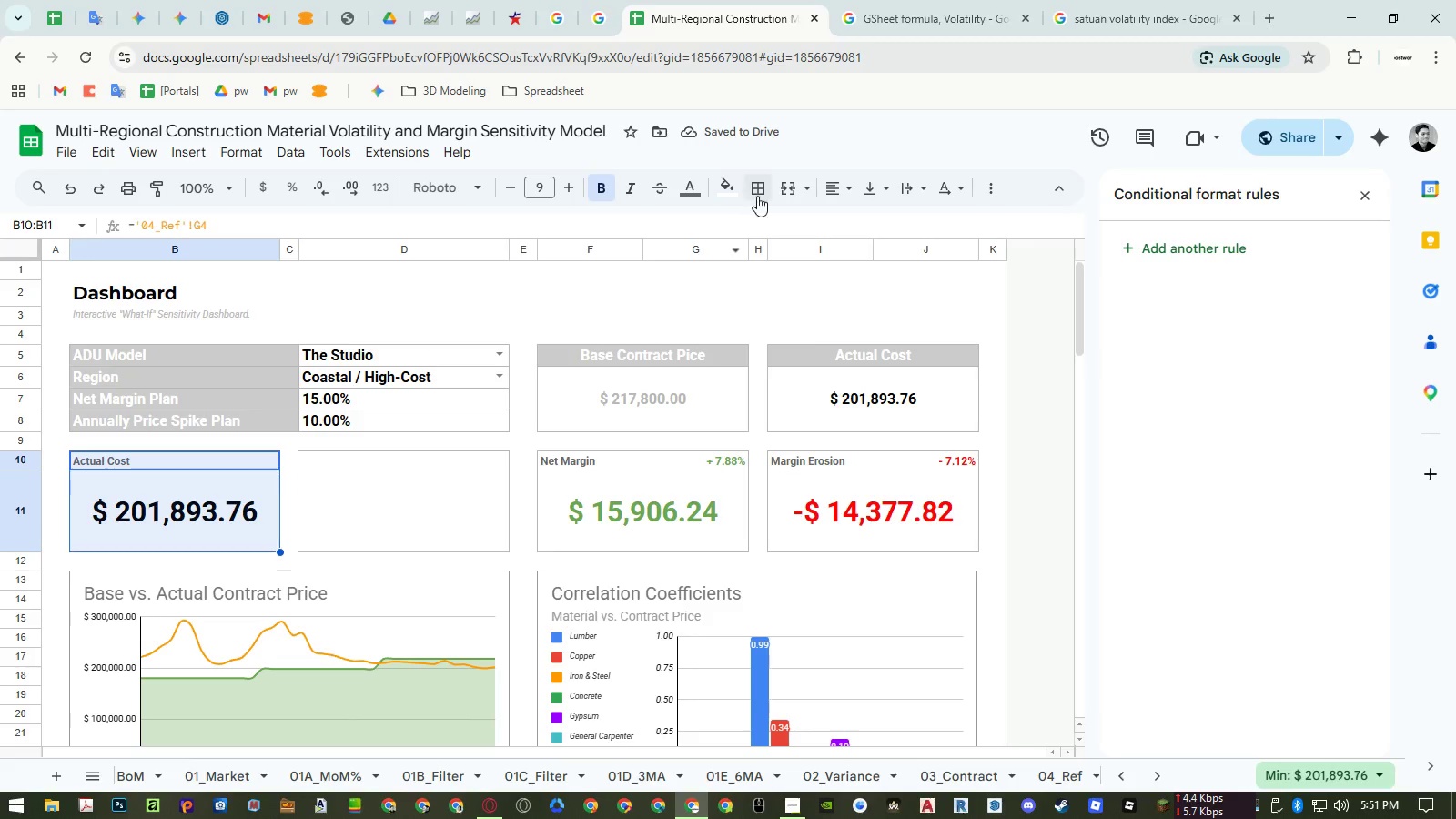 
left_click([761, 190])
 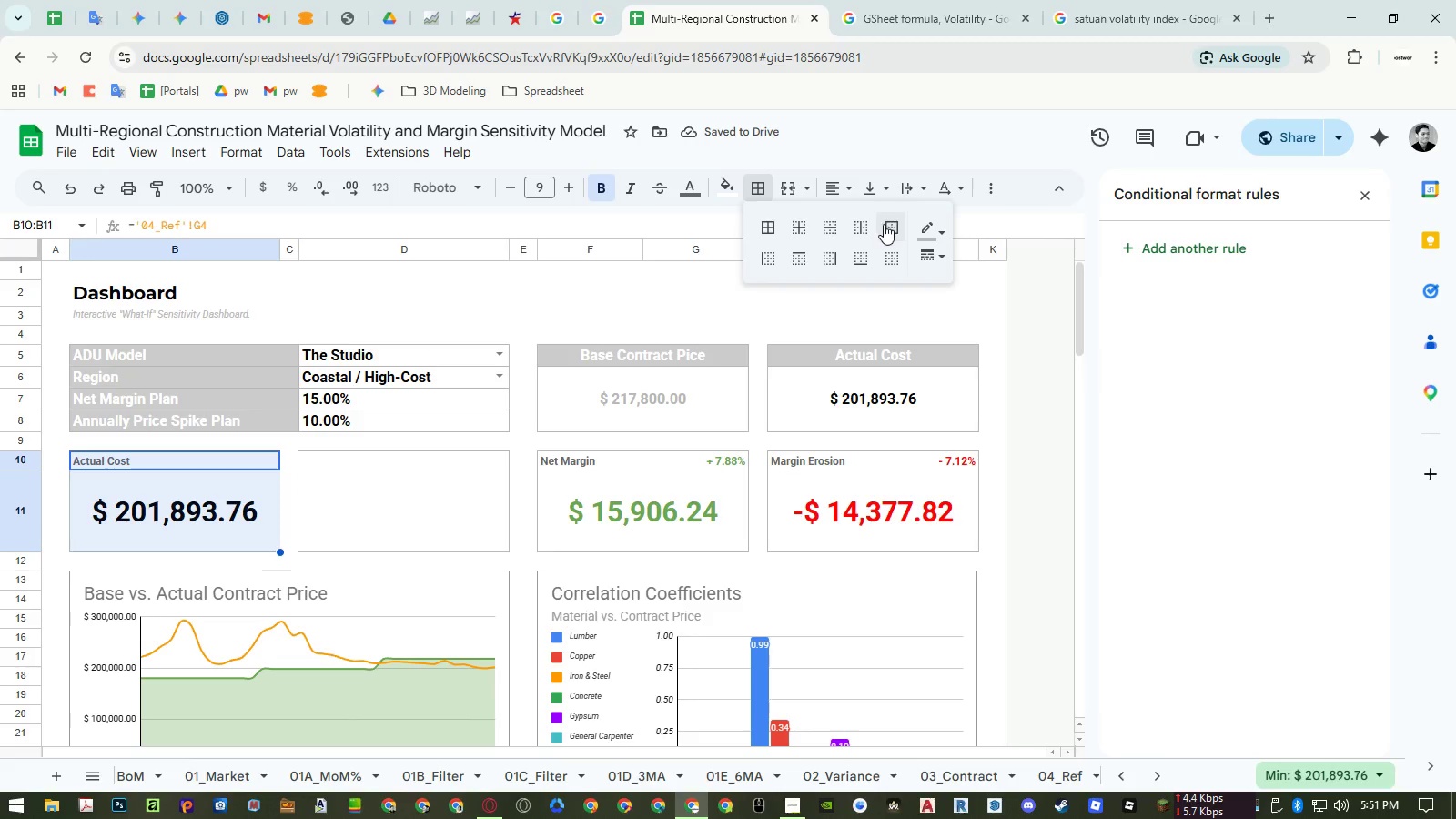 
left_click([885, 224])
 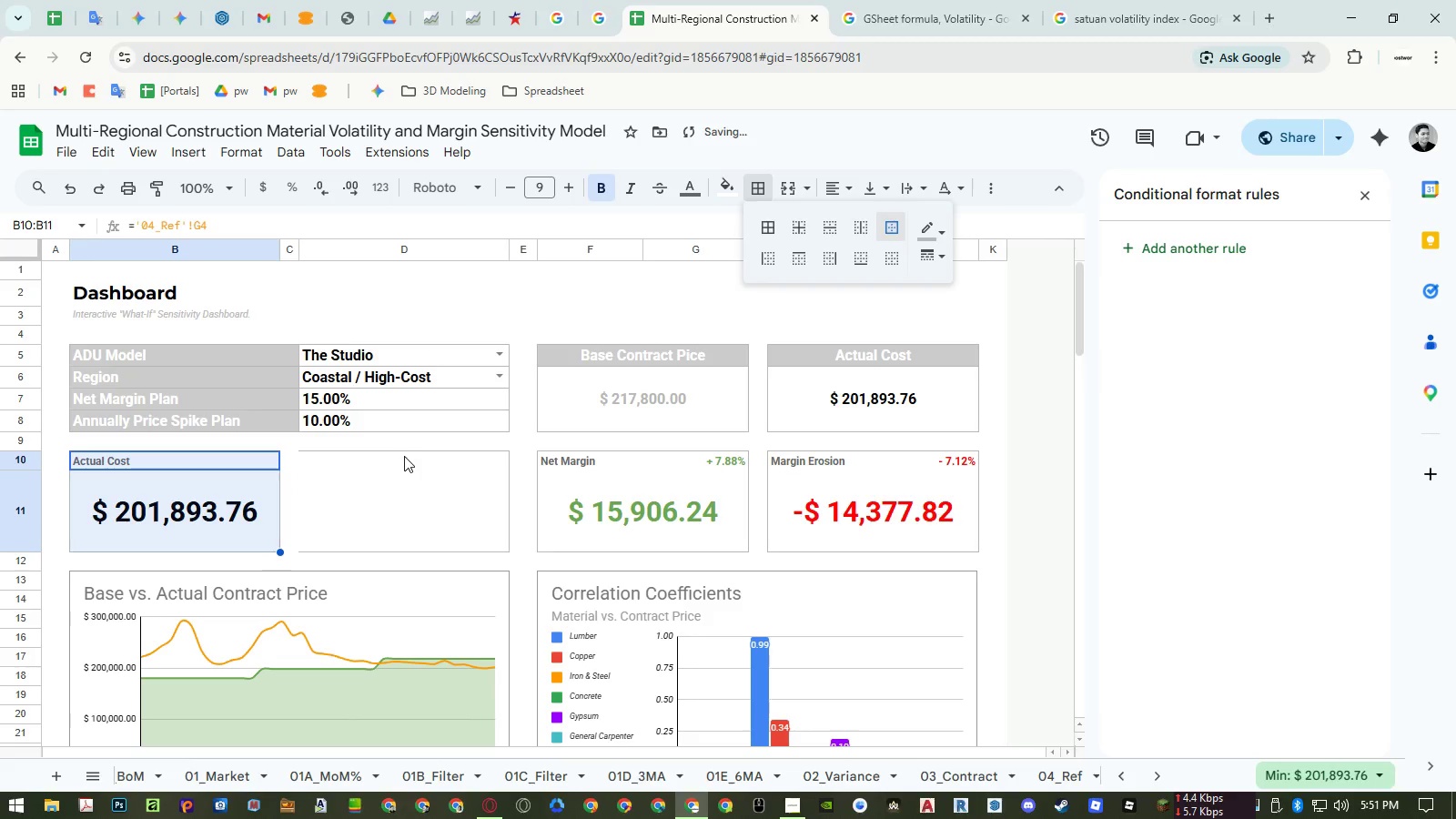 
left_click_drag(start_coordinate=[395, 461], to_coordinate=[396, 512])
 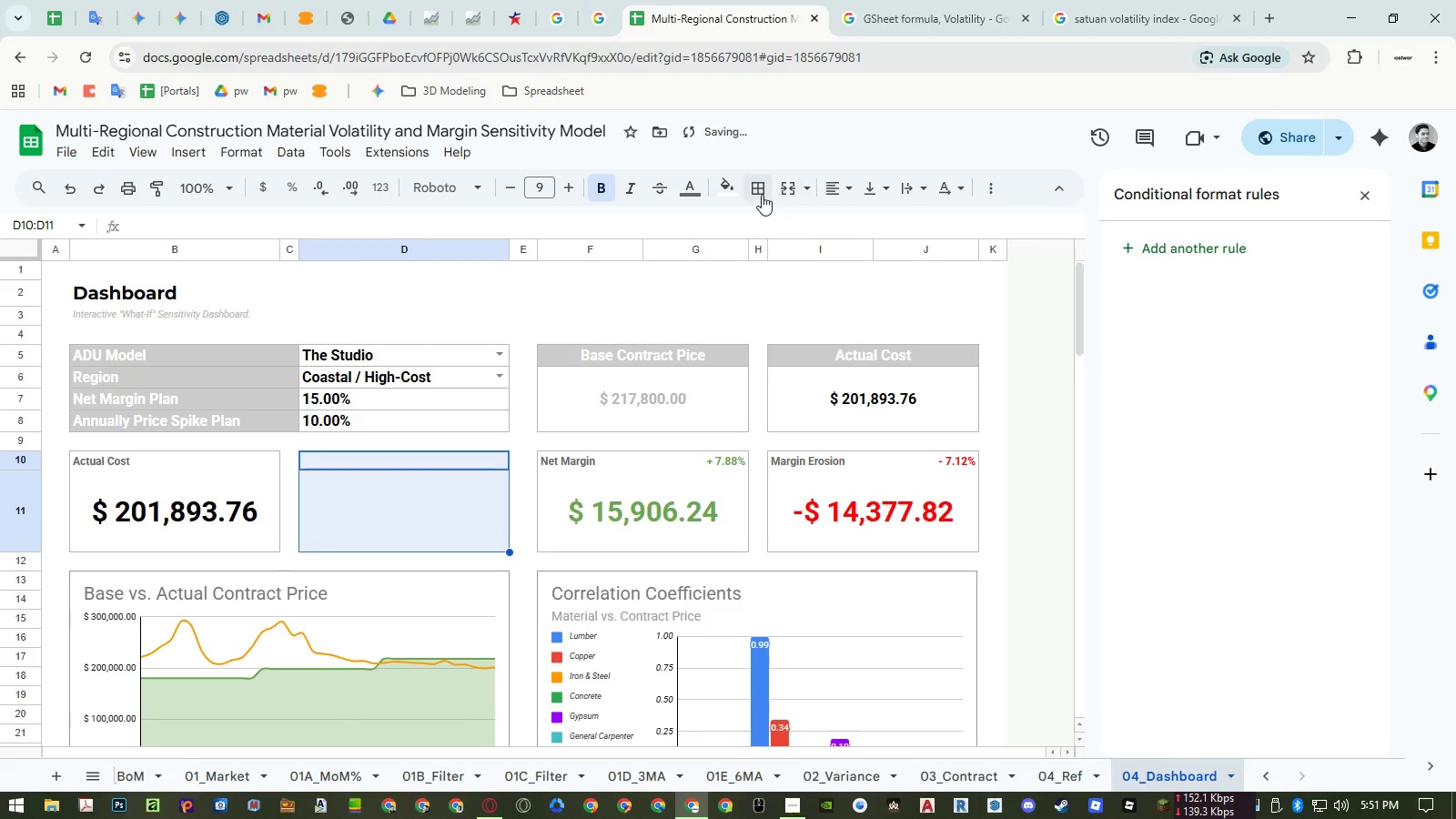 
left_click([762, 194])
 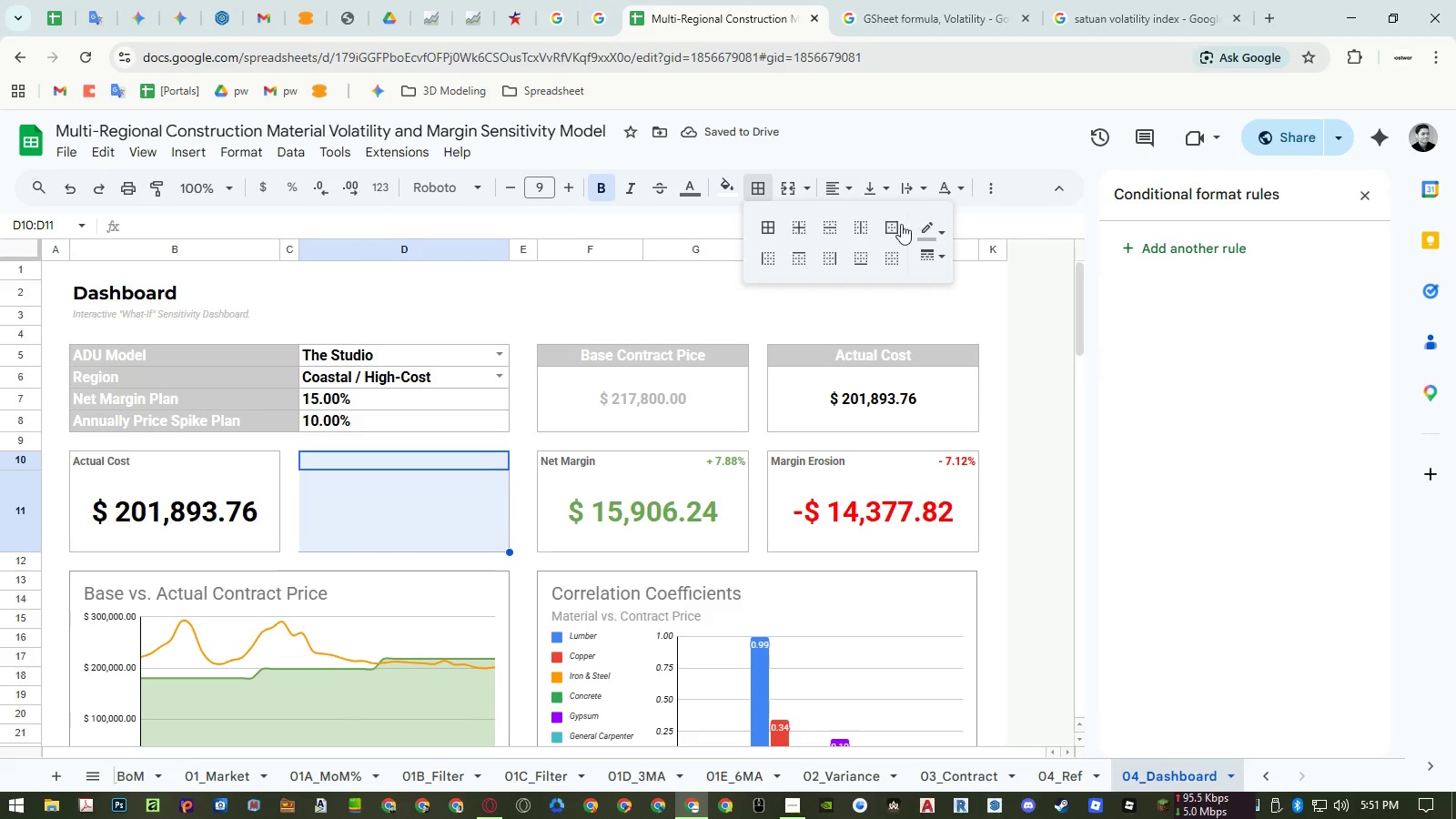 
left_click([896, 224])
 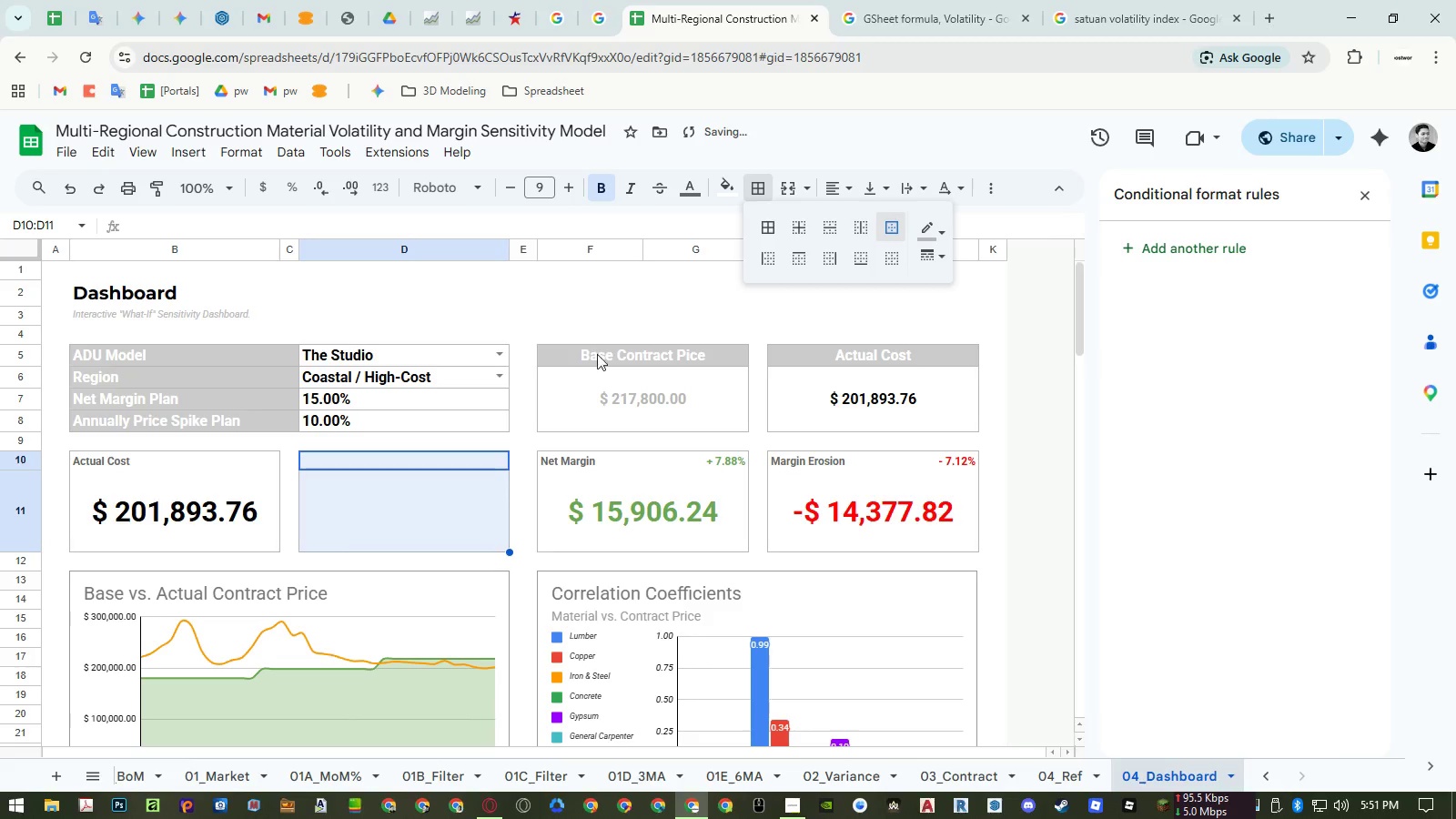 
left_click([586, 319])
 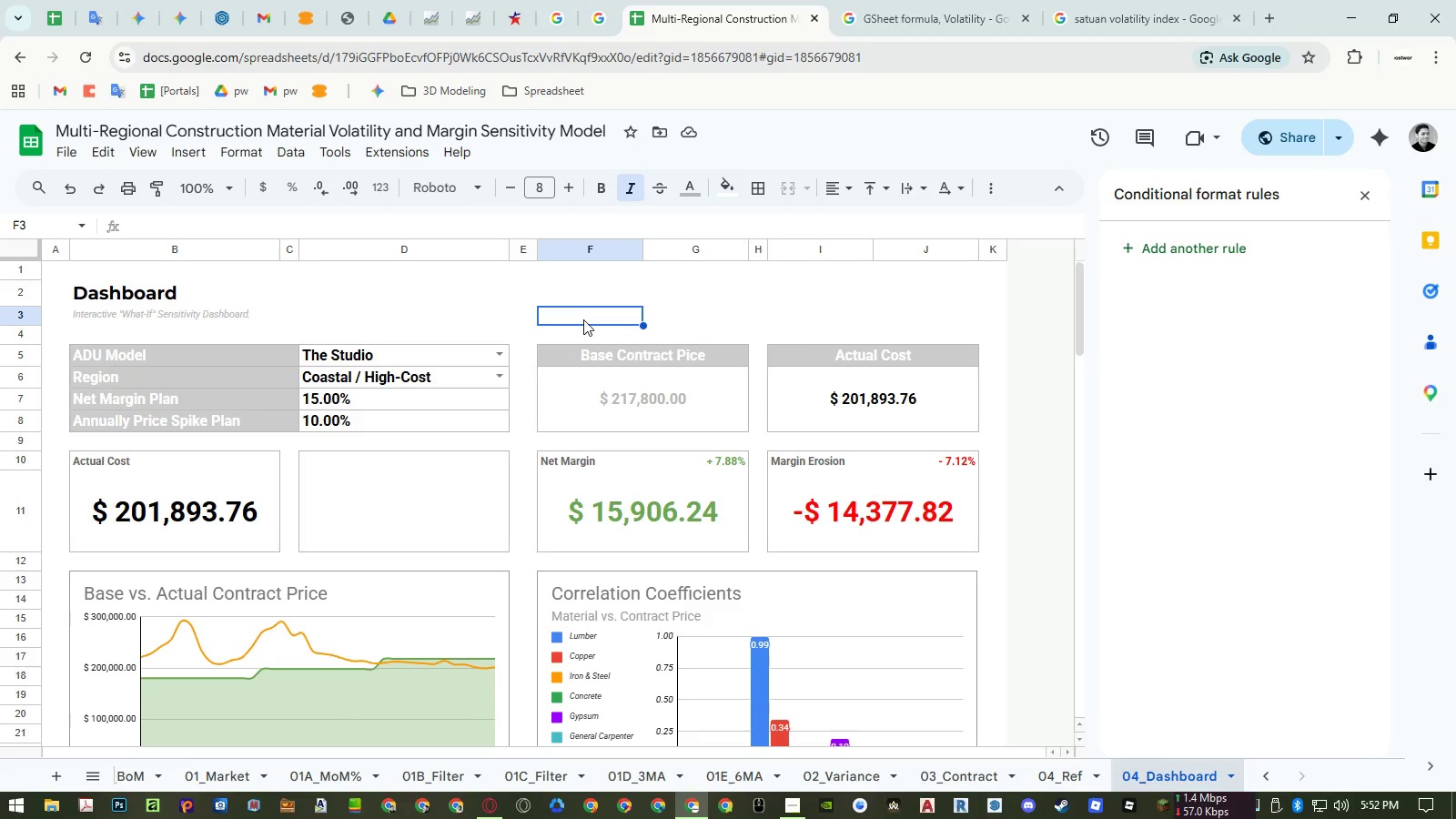 
wait(17.98)
 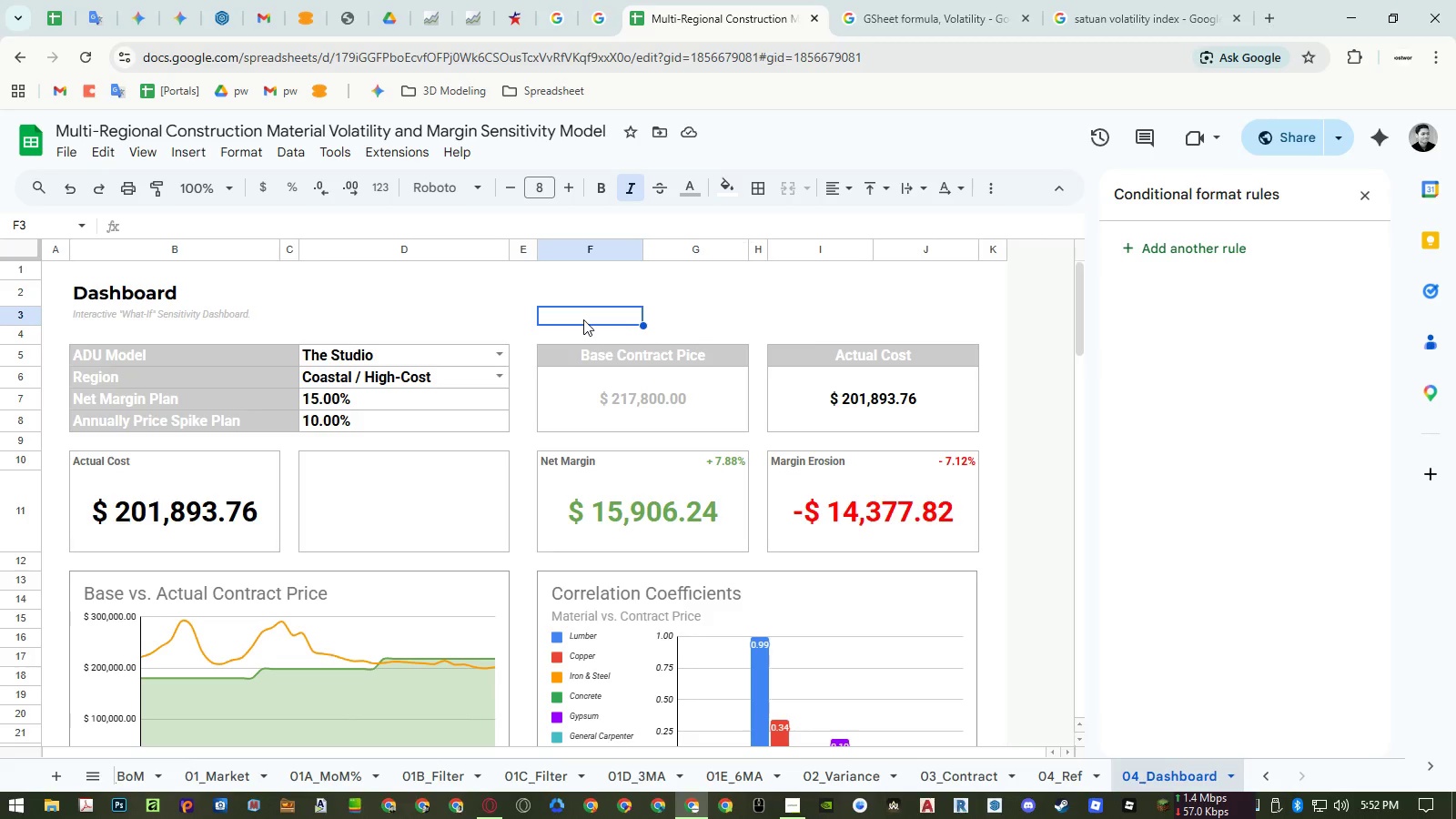 
hold_key(key=ControlLeft, duration=1.5)
 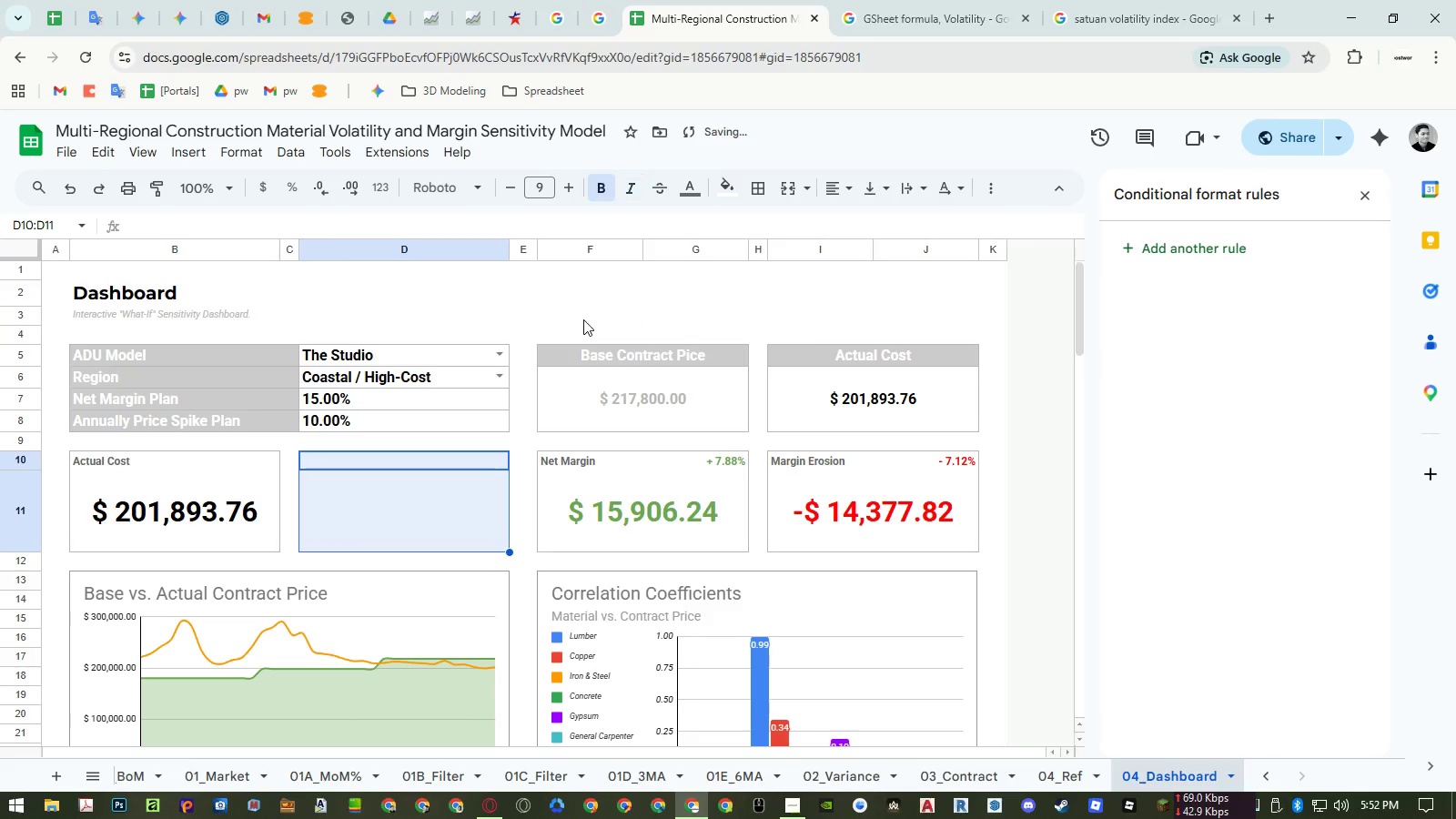 
key(Control+Z)
 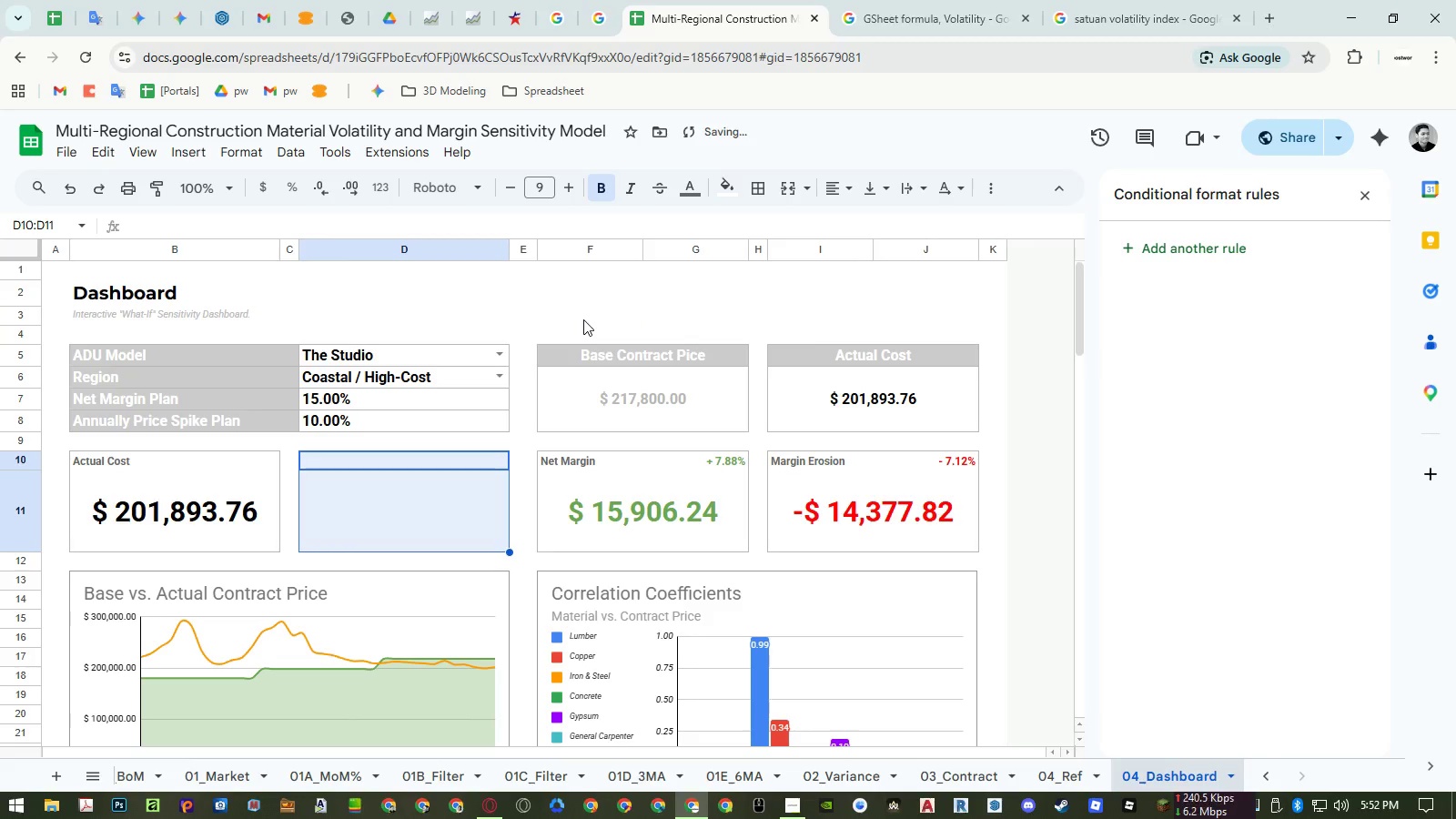 
key(Control+Z)
 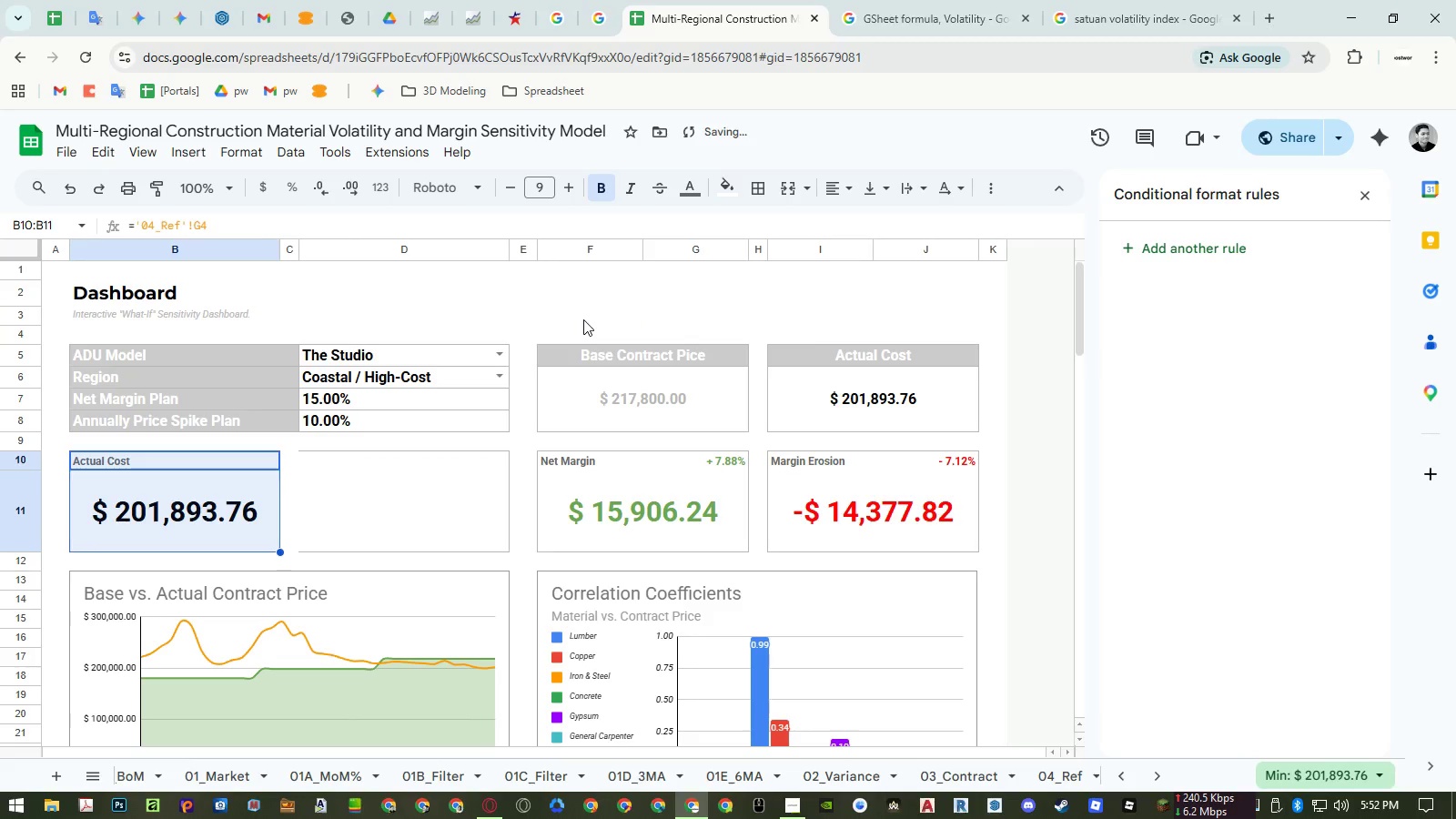 
key(Control+Z)
 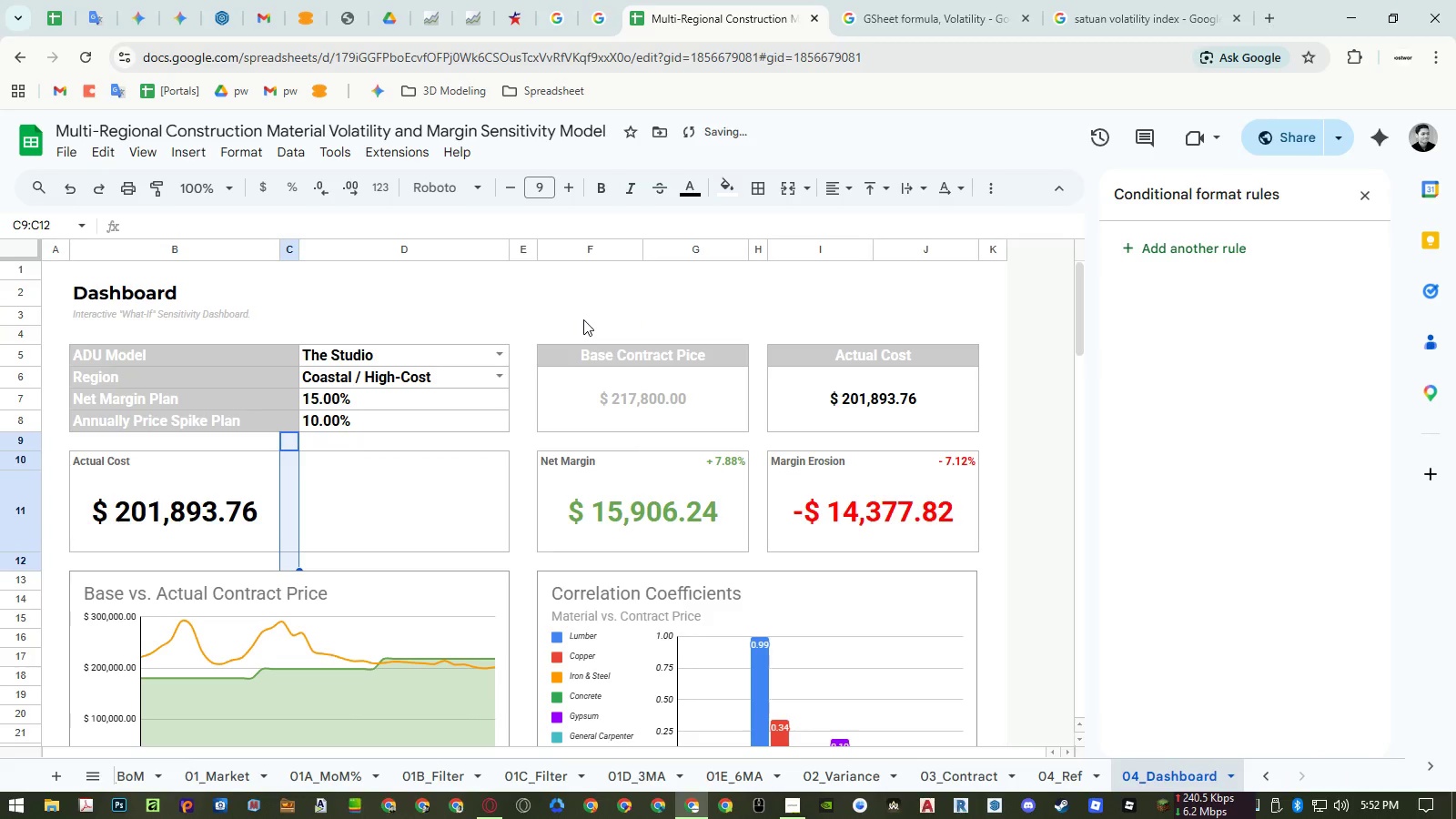 
key(Control+Z)
 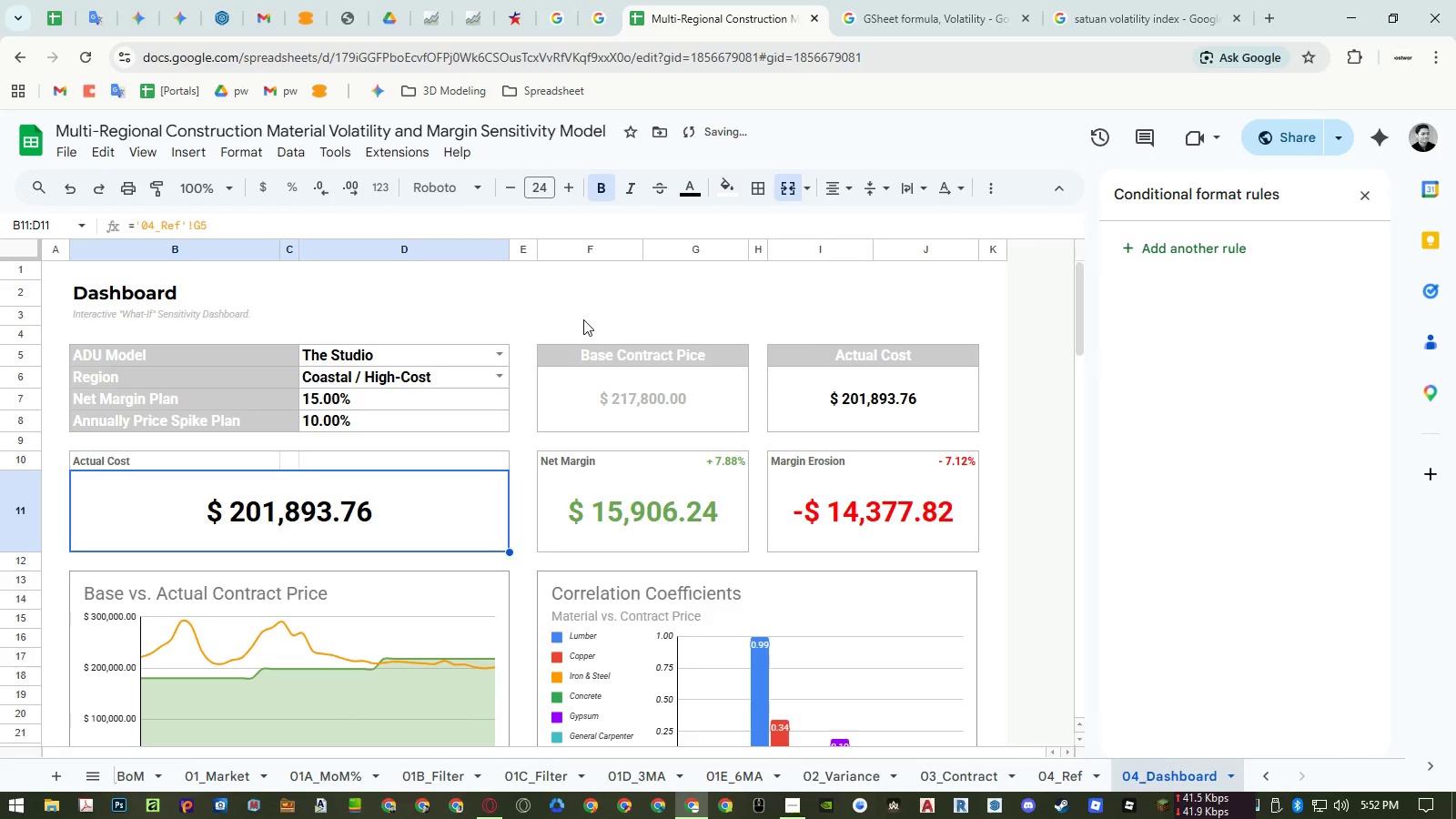 
key(Control+Z)
 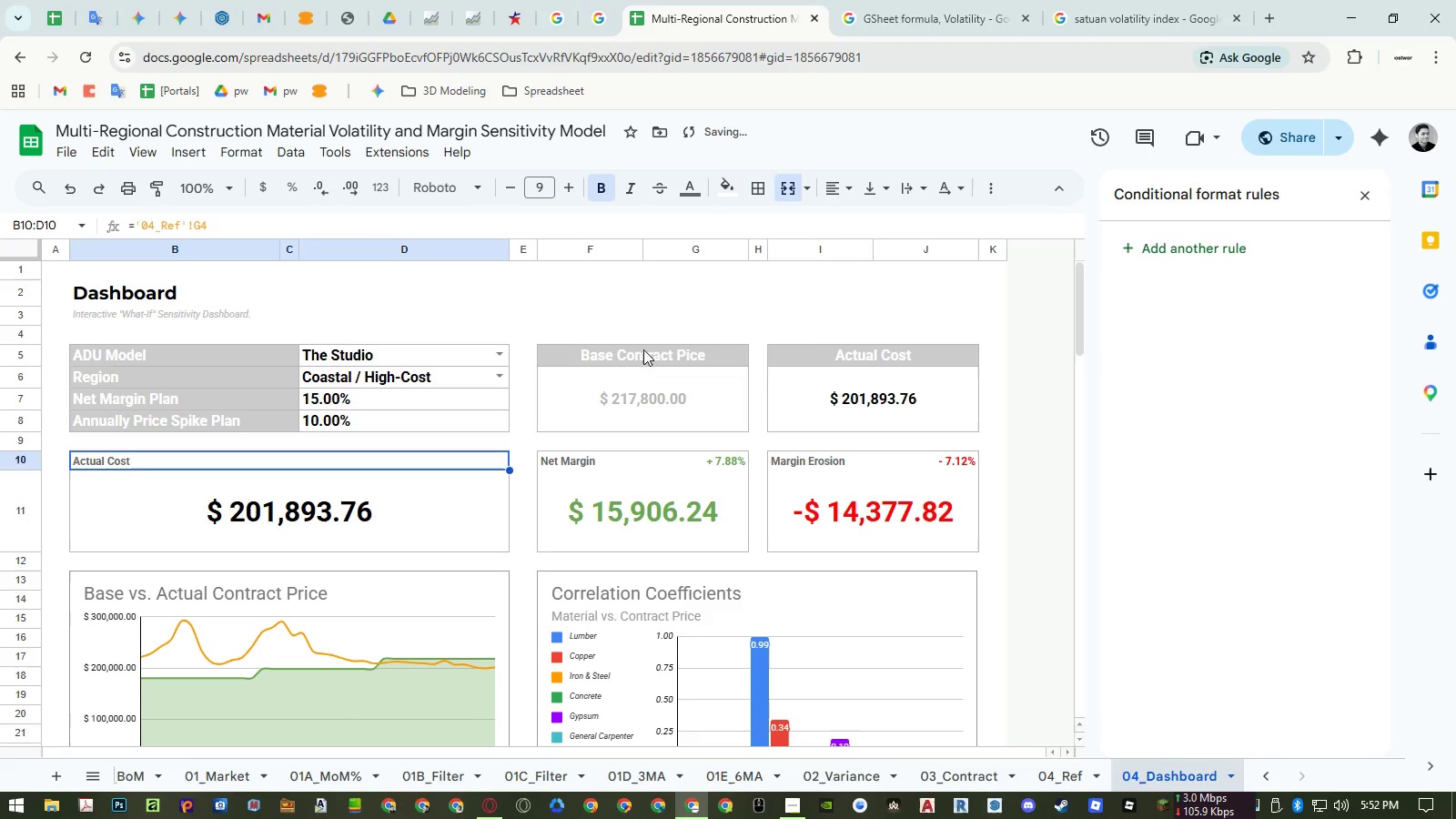 
left_click([672, 320])
 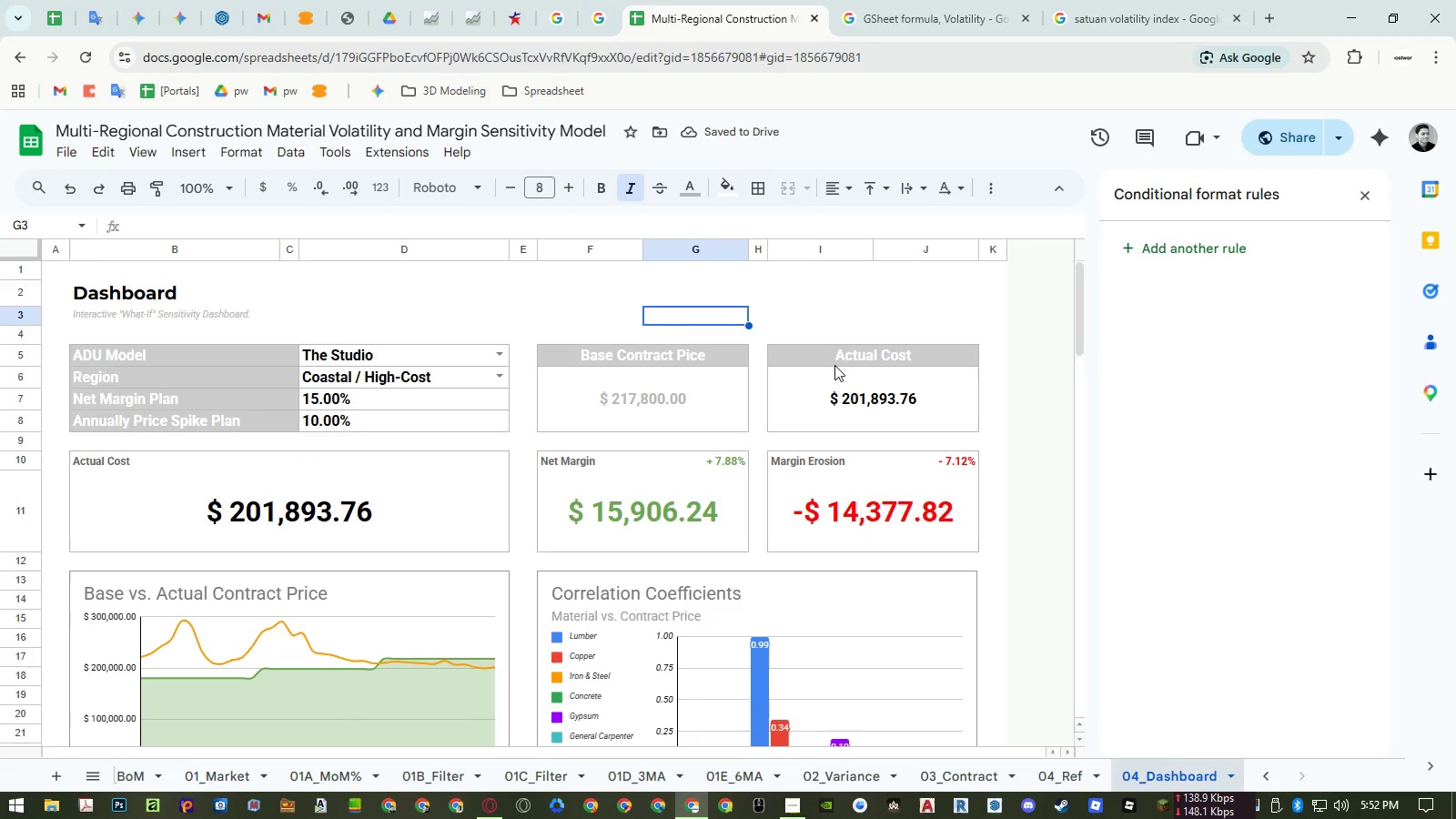 
left_click([835, 362])
 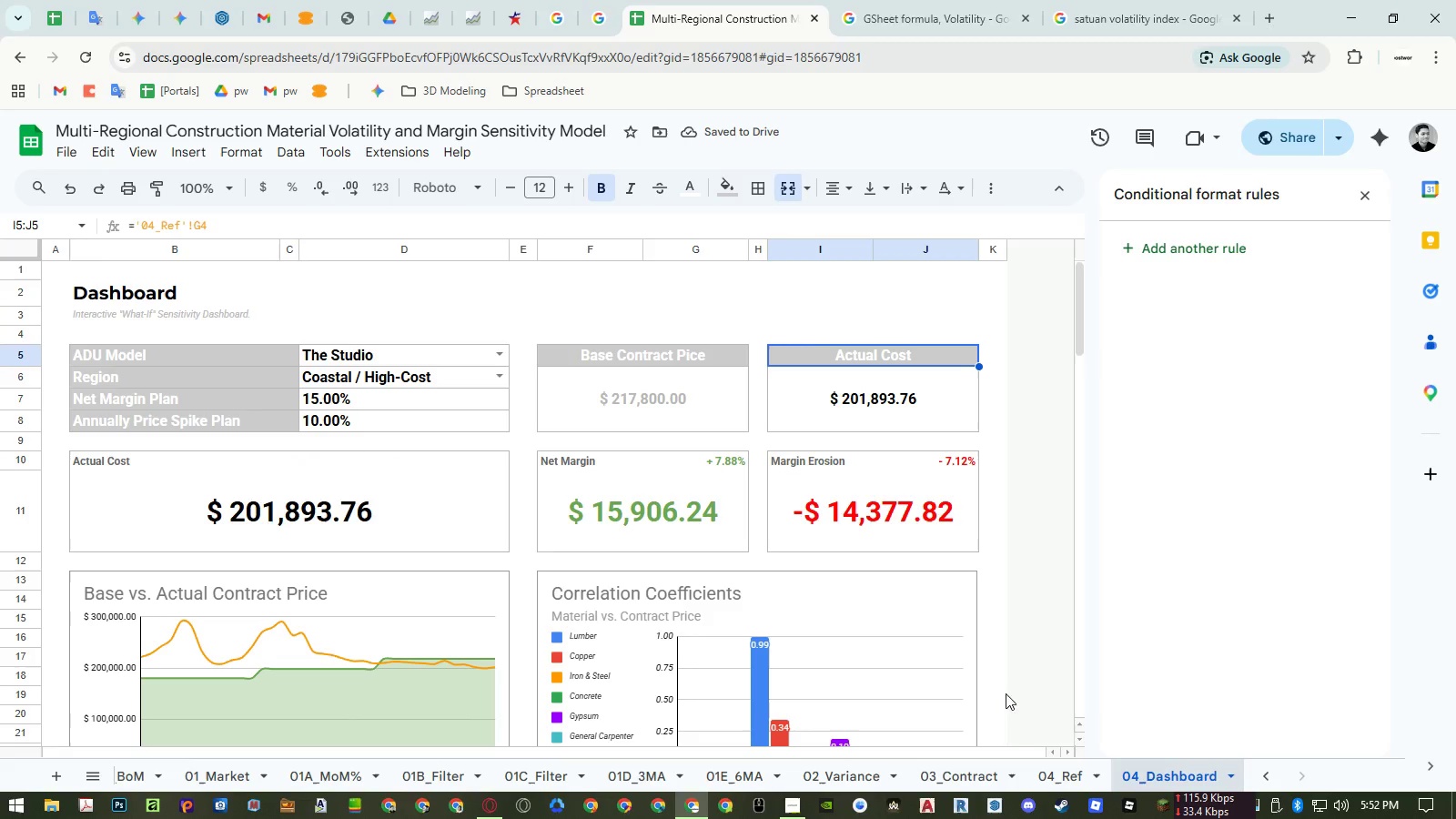 
key(Equal)
 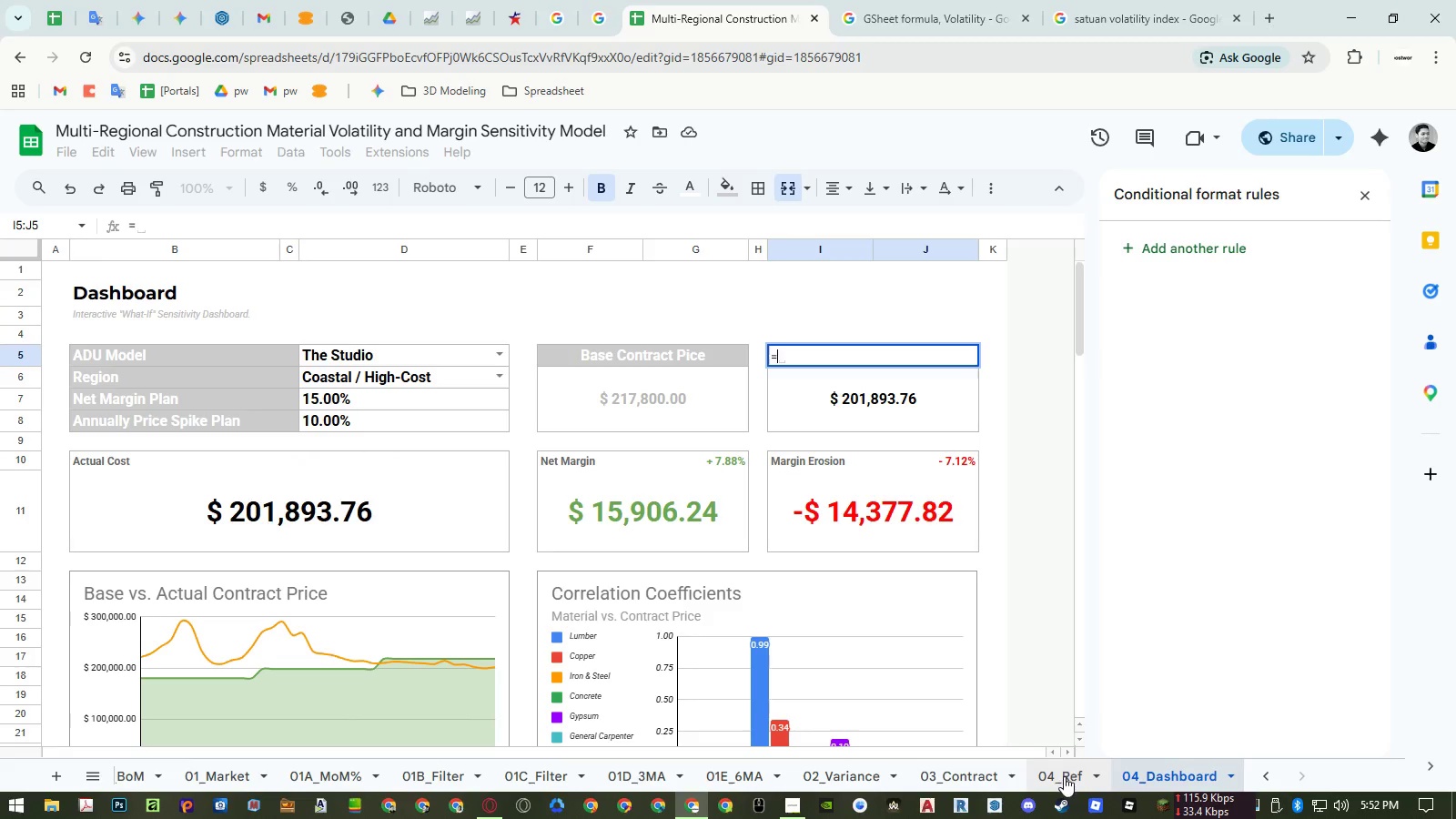 
left_click([1064, 776])
 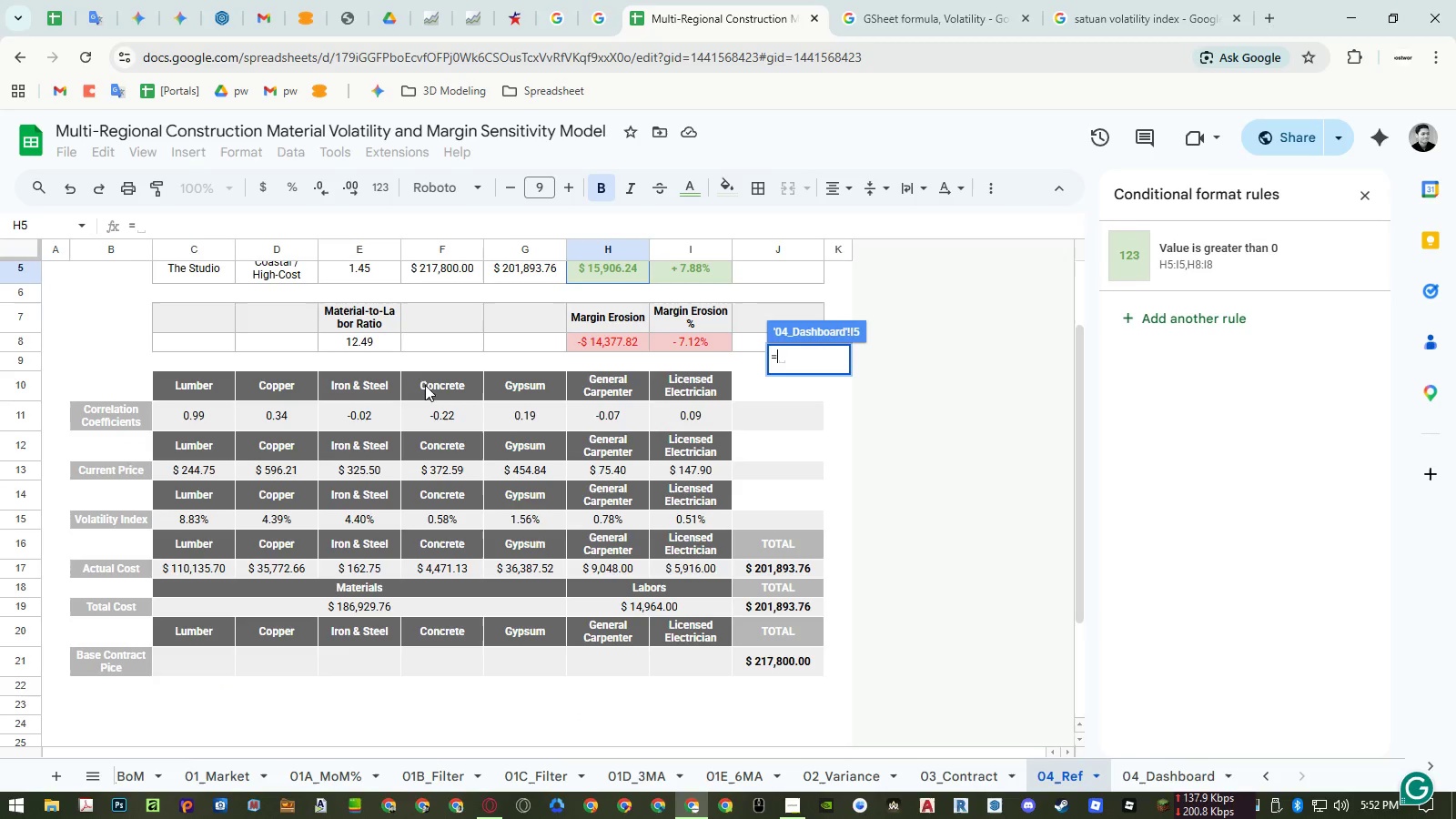 
left_click([385, 318])
 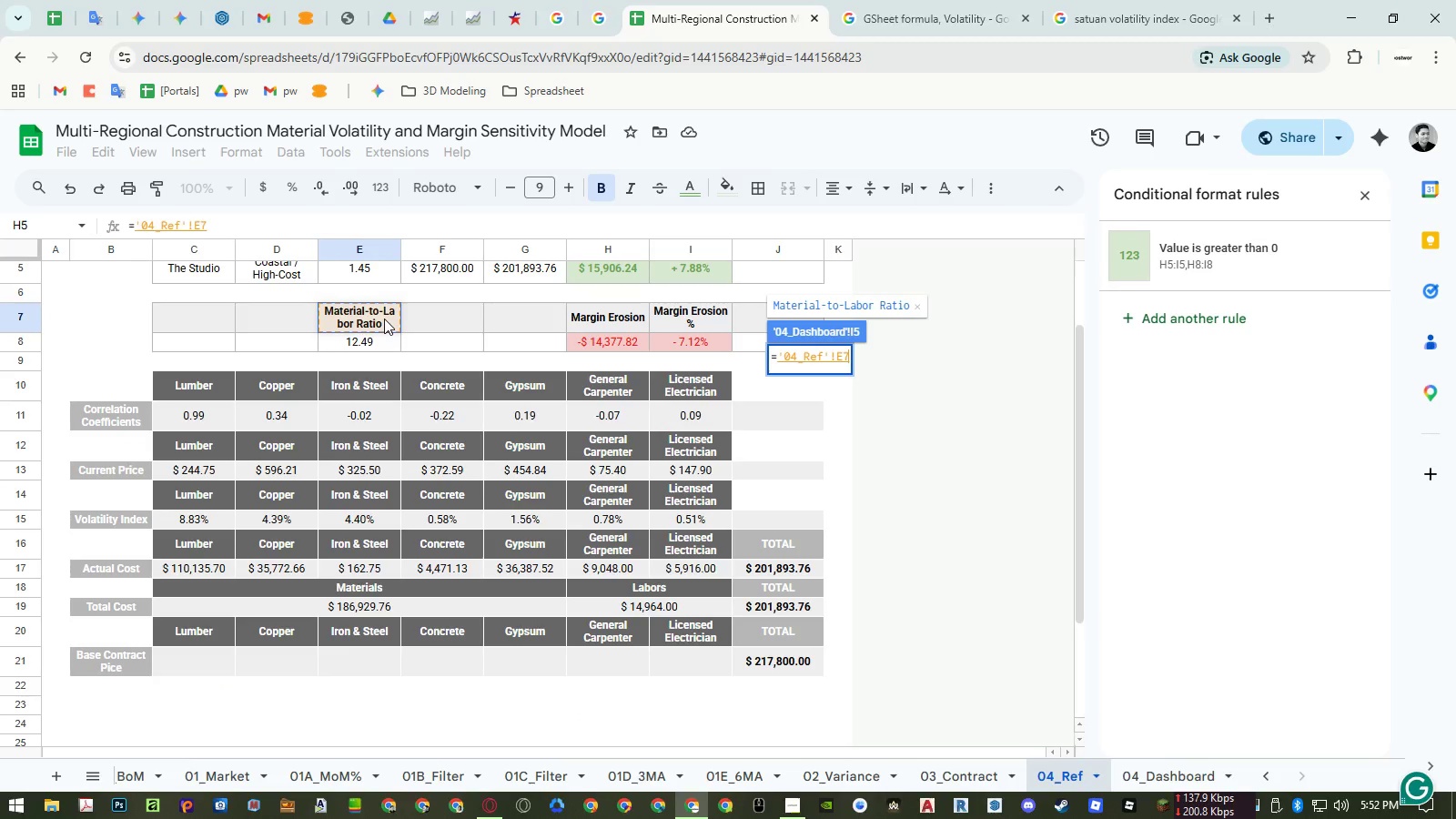 
key(Enter)
 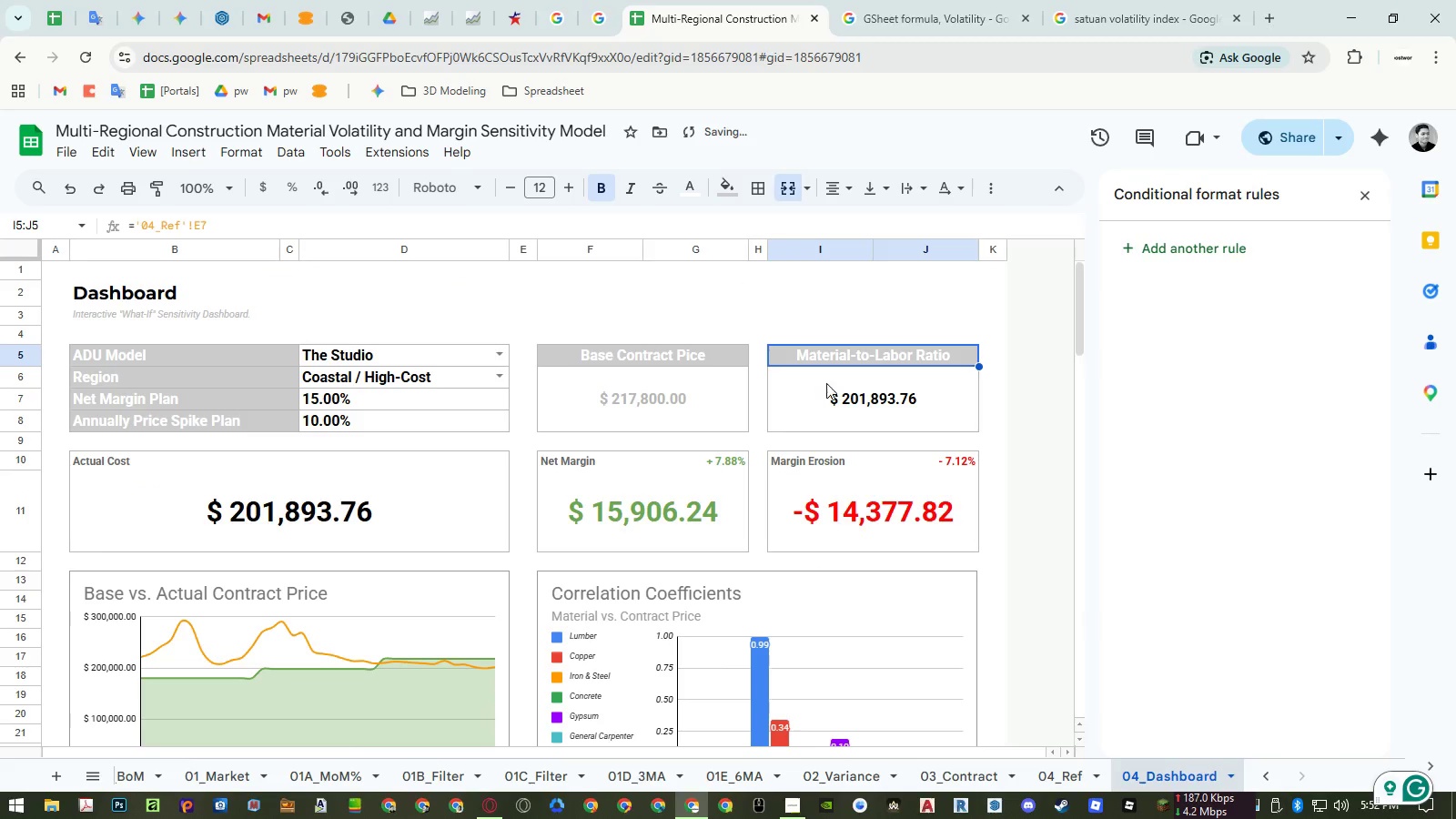 
left_click([841, 400])
 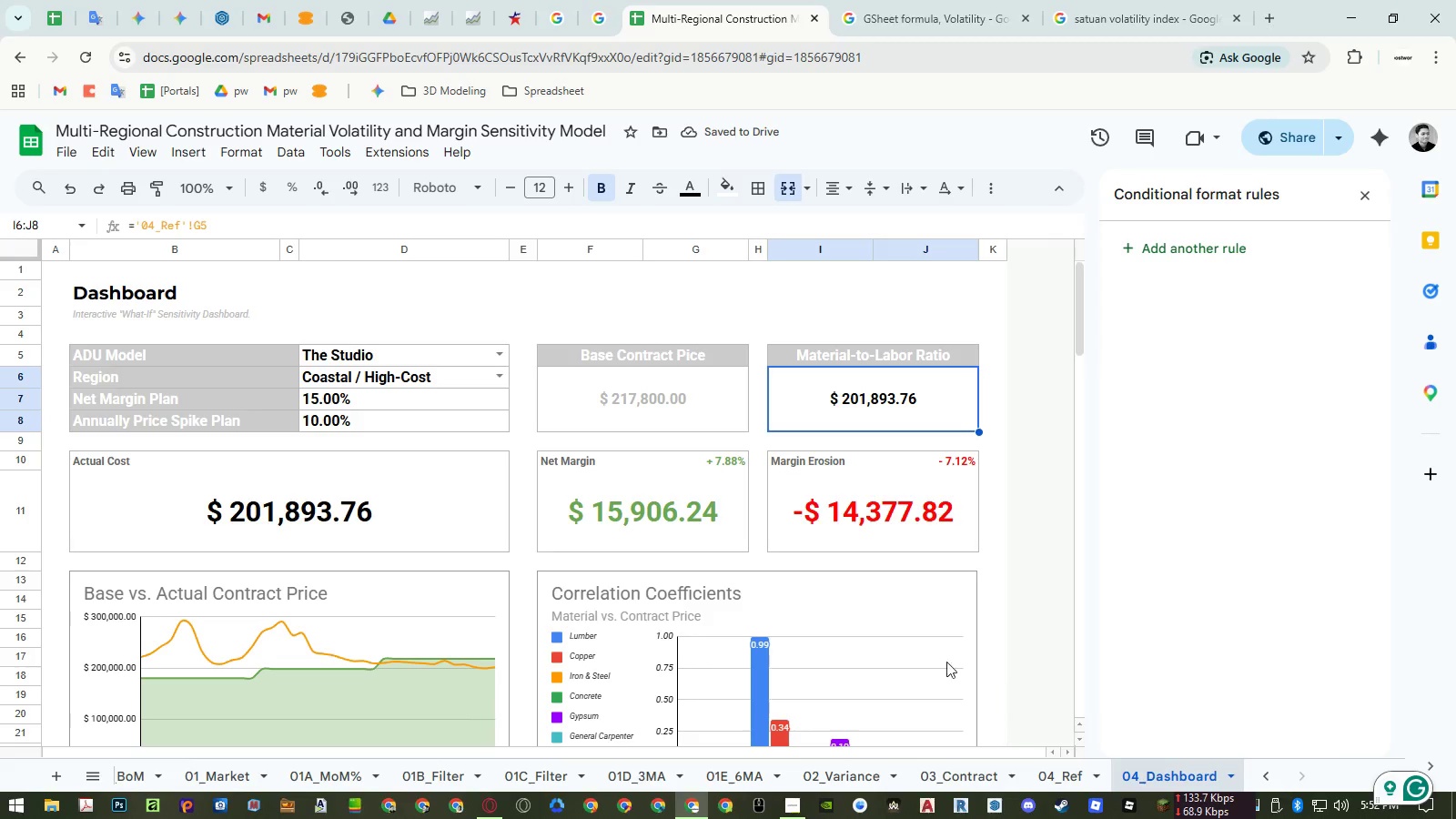 
left_click([703, 412])
 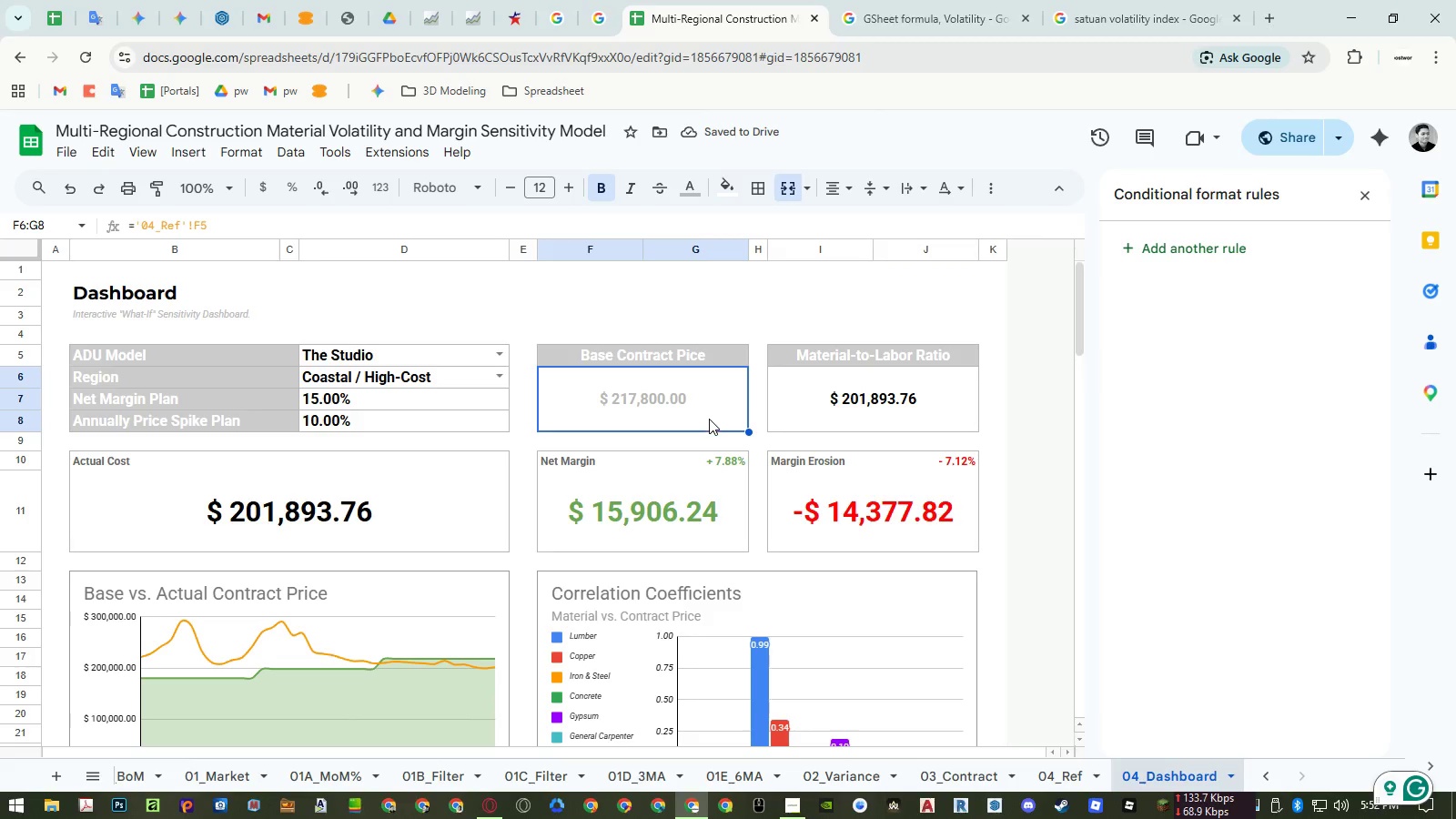 
key(Control+ControlLeft)
 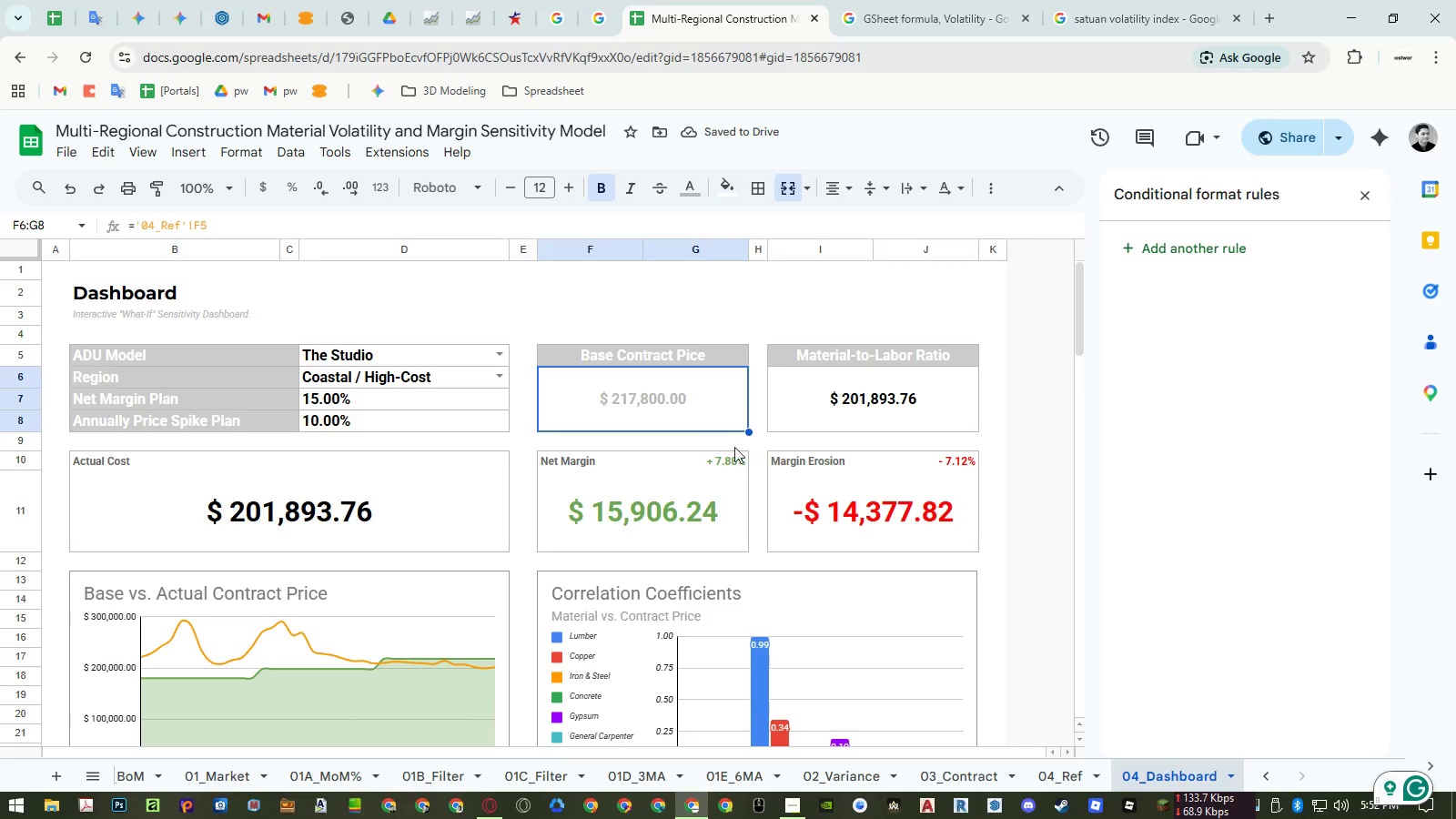 
key(Control+C)
 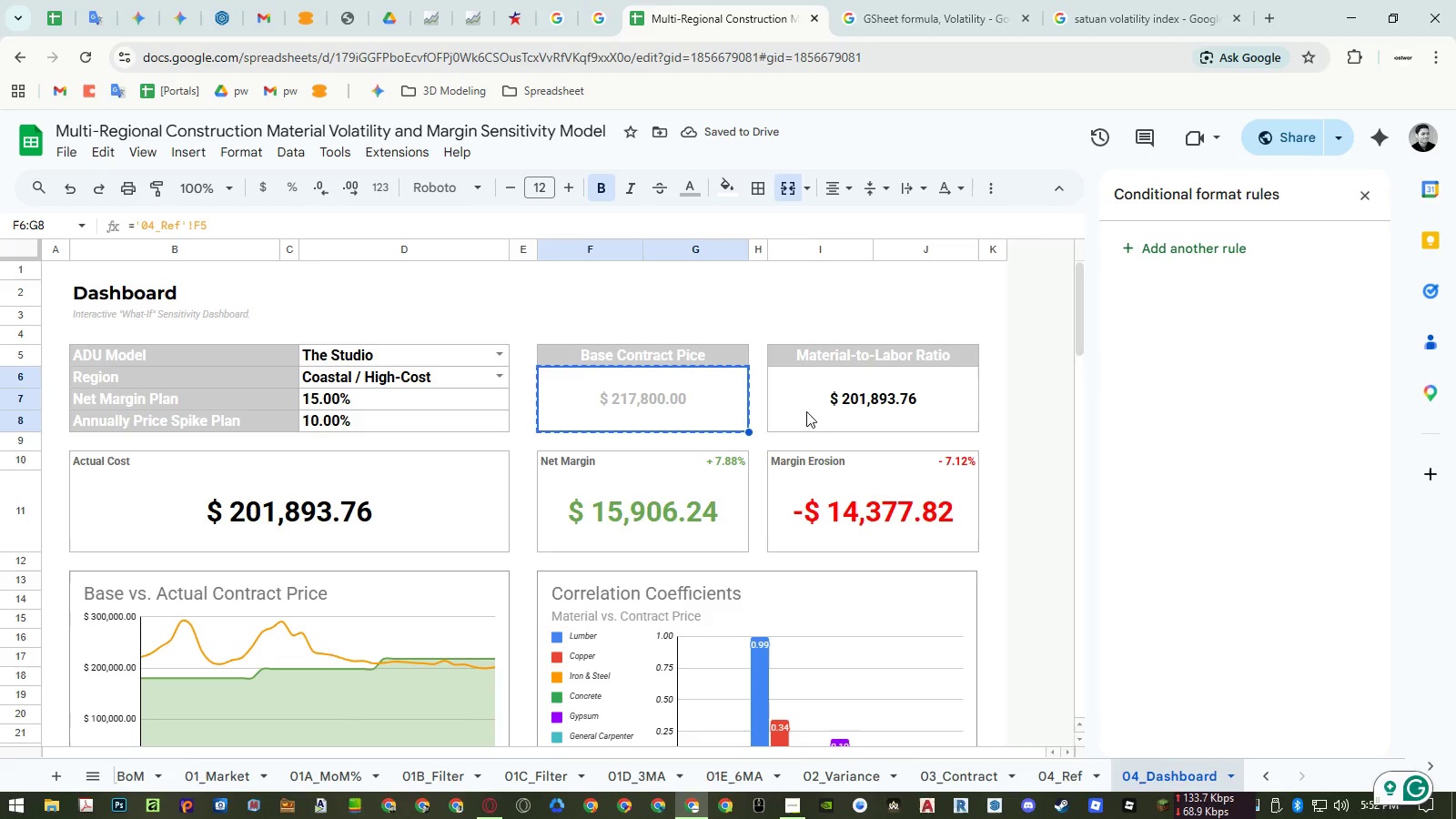 
left_click([810, 408])
 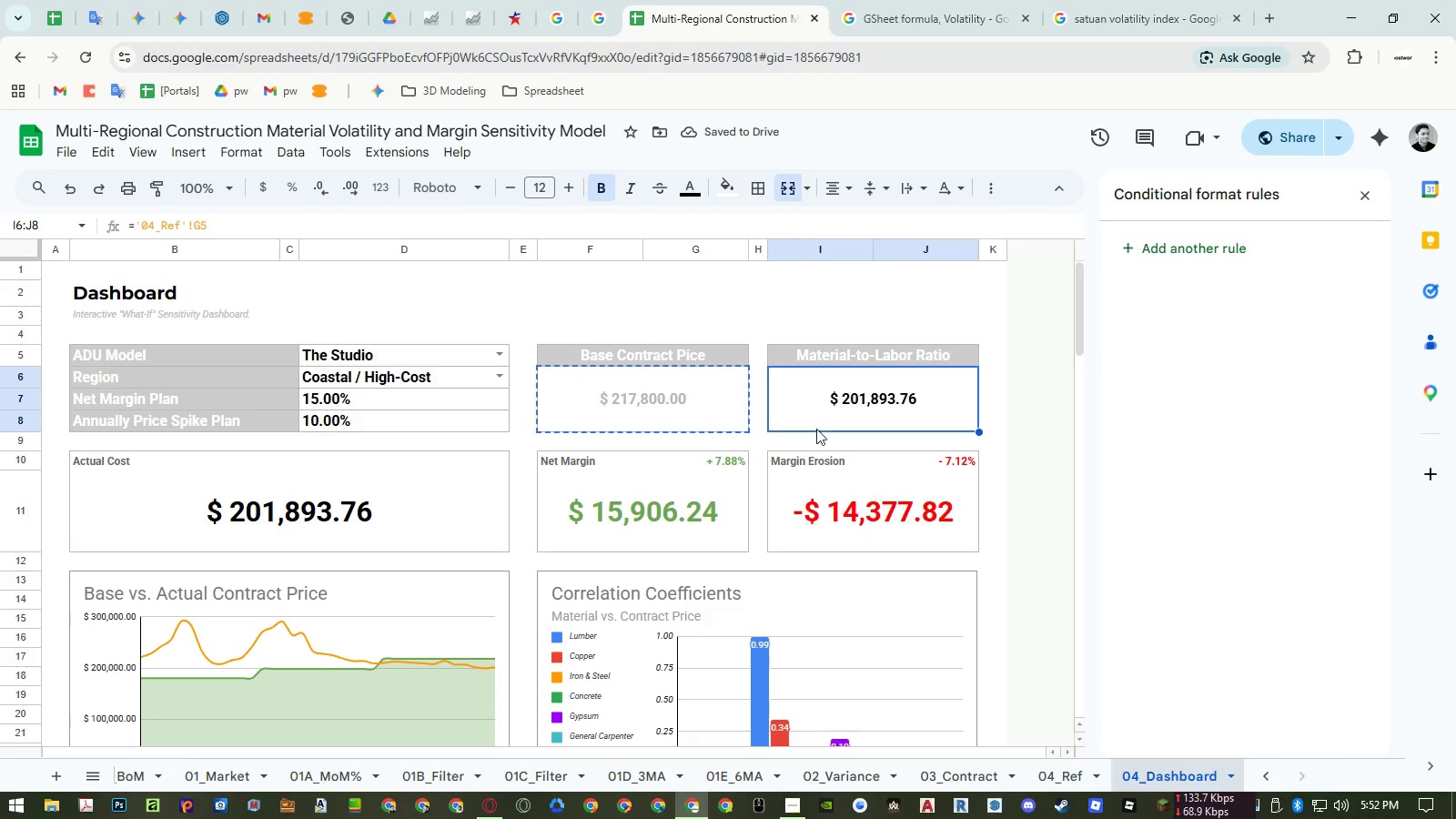 
key(Control+ControlLeft)
 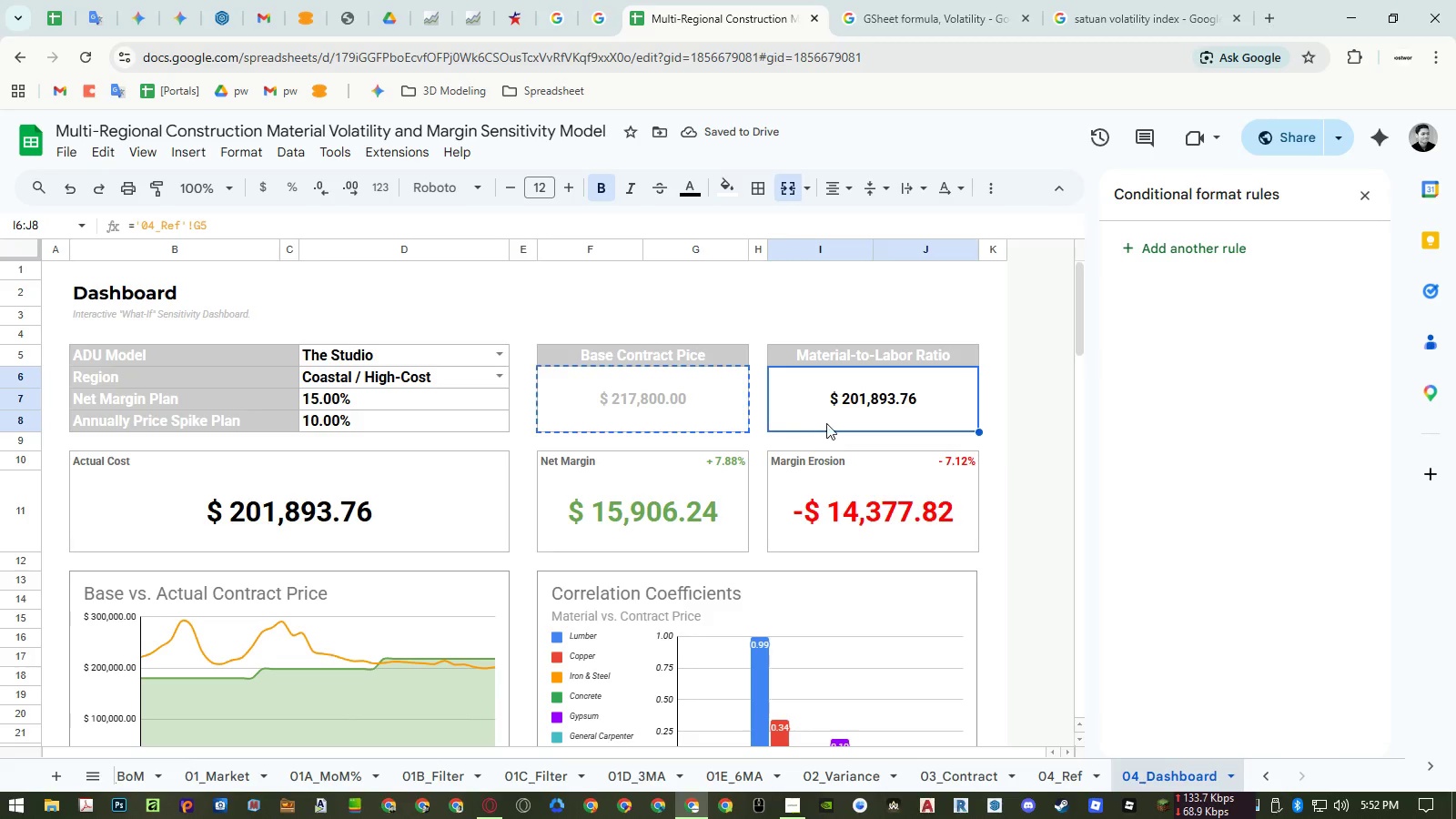 
key(Control+V)
 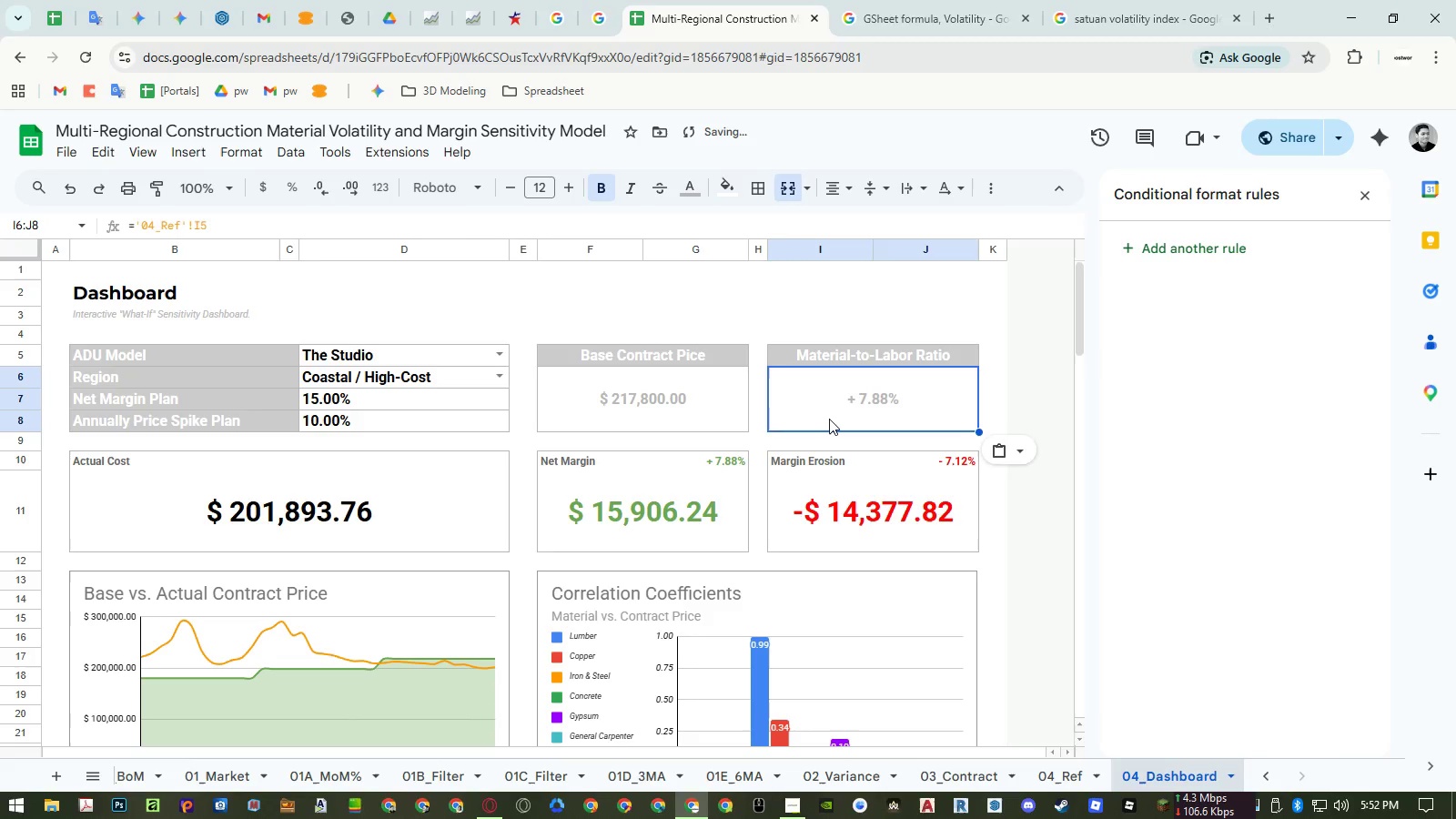 
key(Equal)
 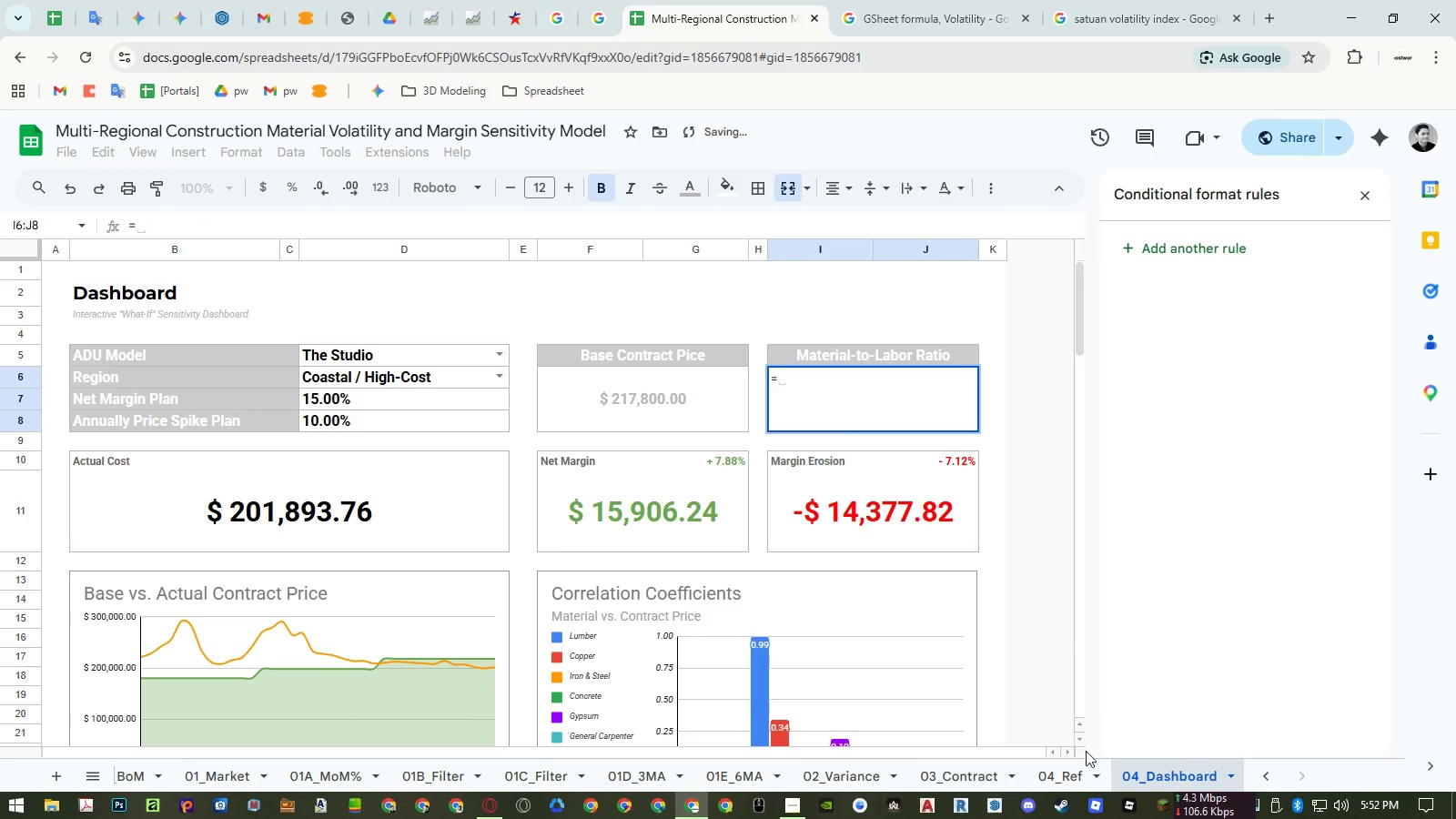 
left_click([1077, 766])
 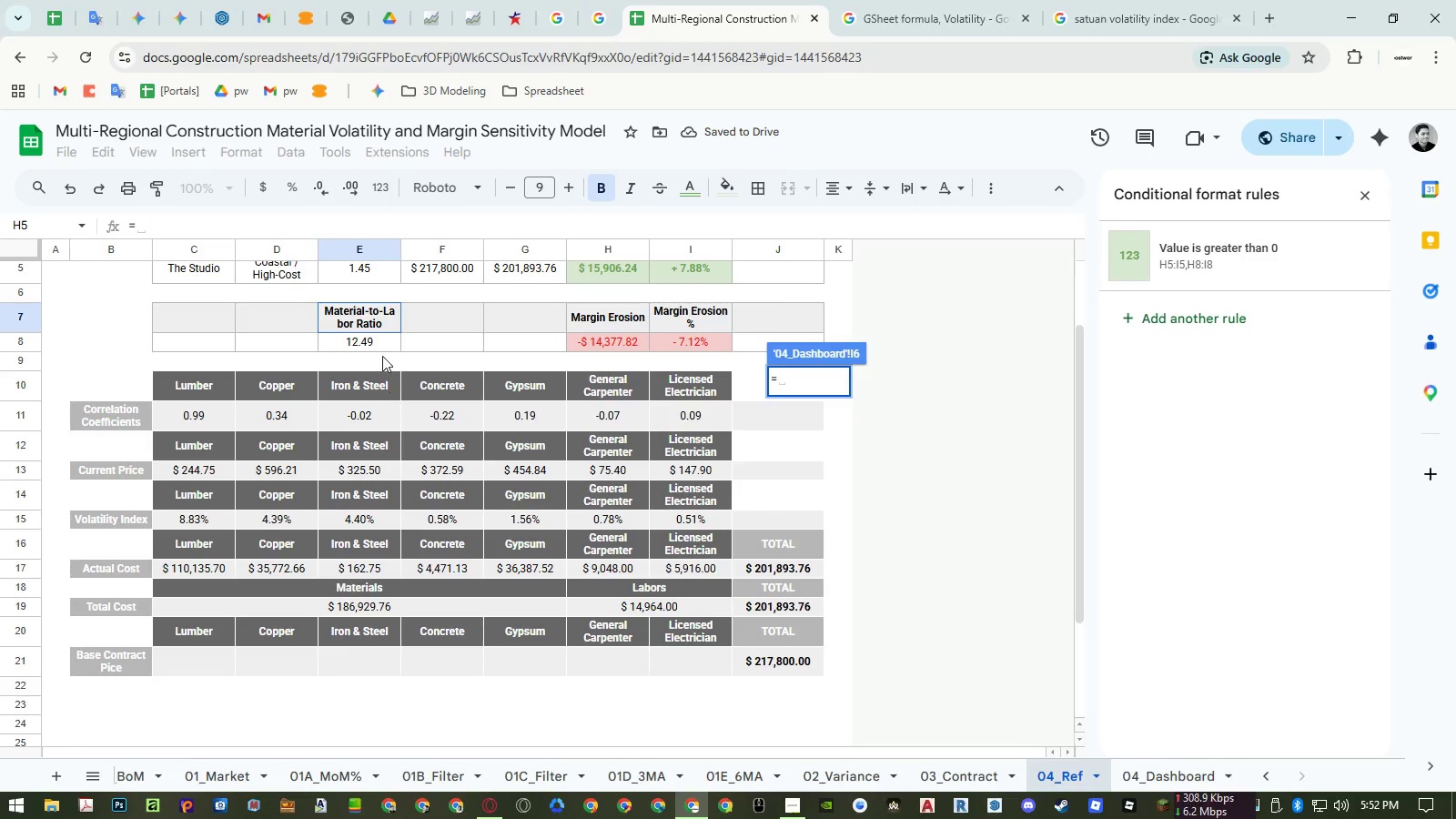 
left_click([371, 342])
 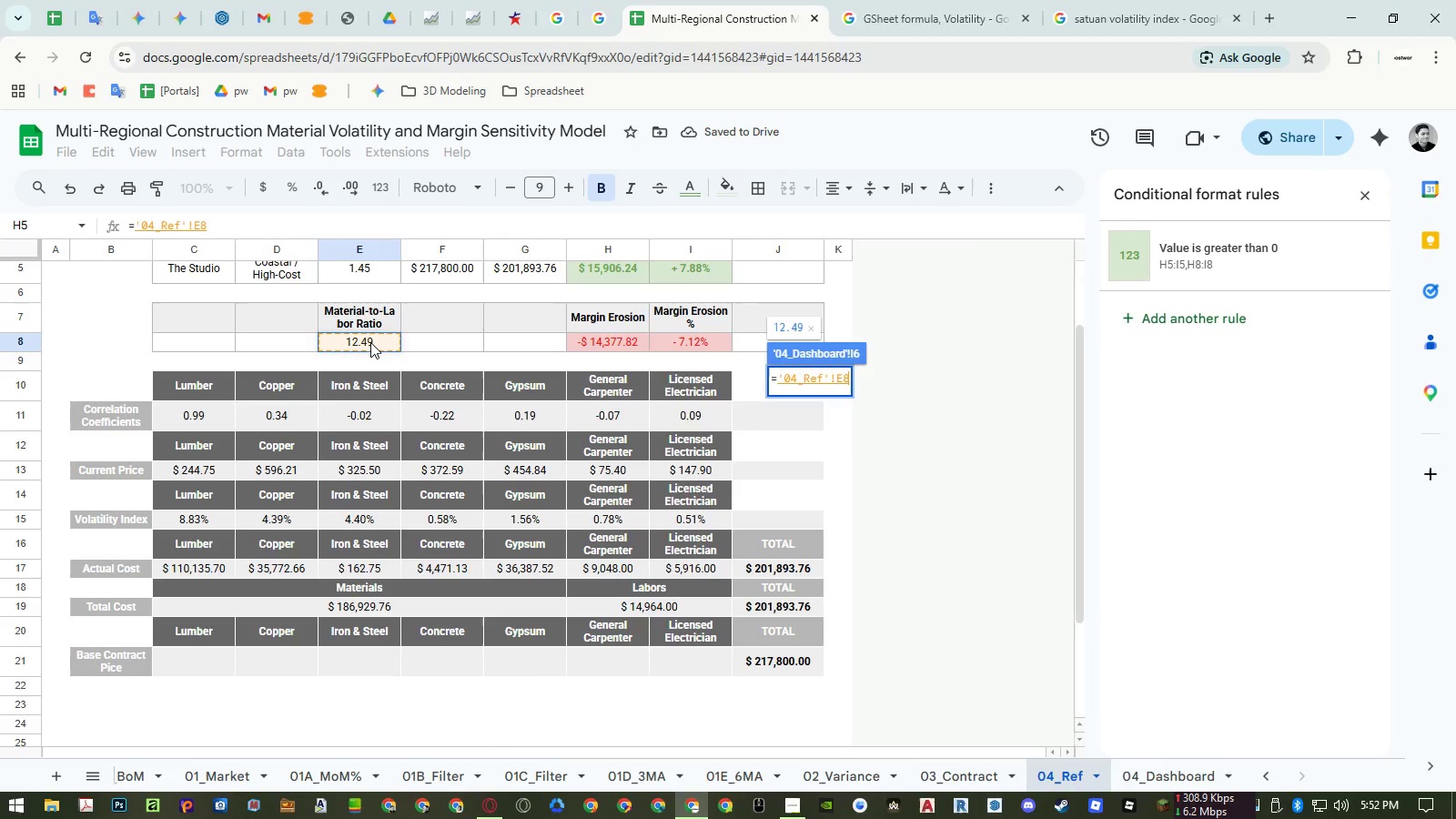 
key(Enter)
 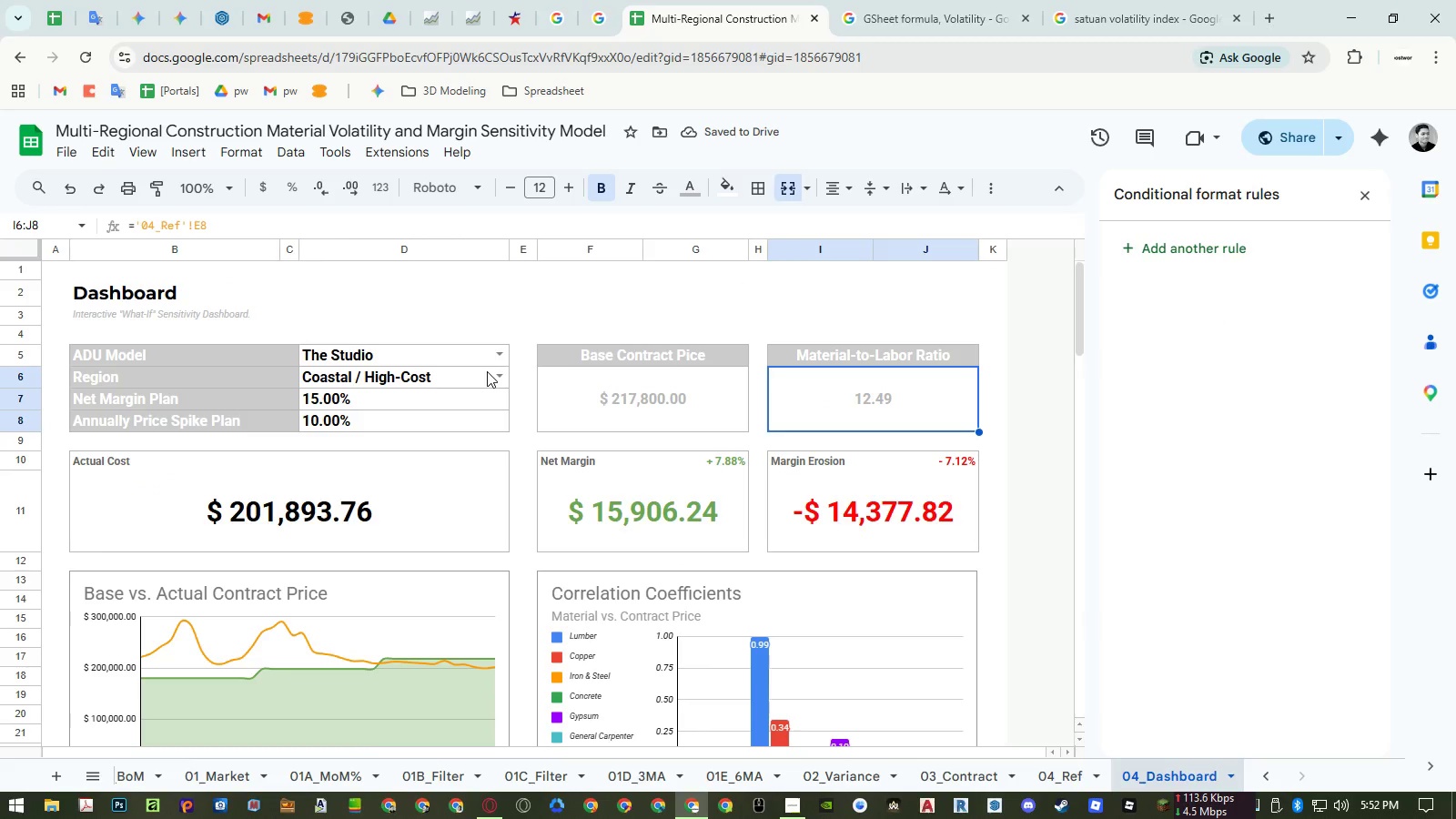 
wait(5.62)
 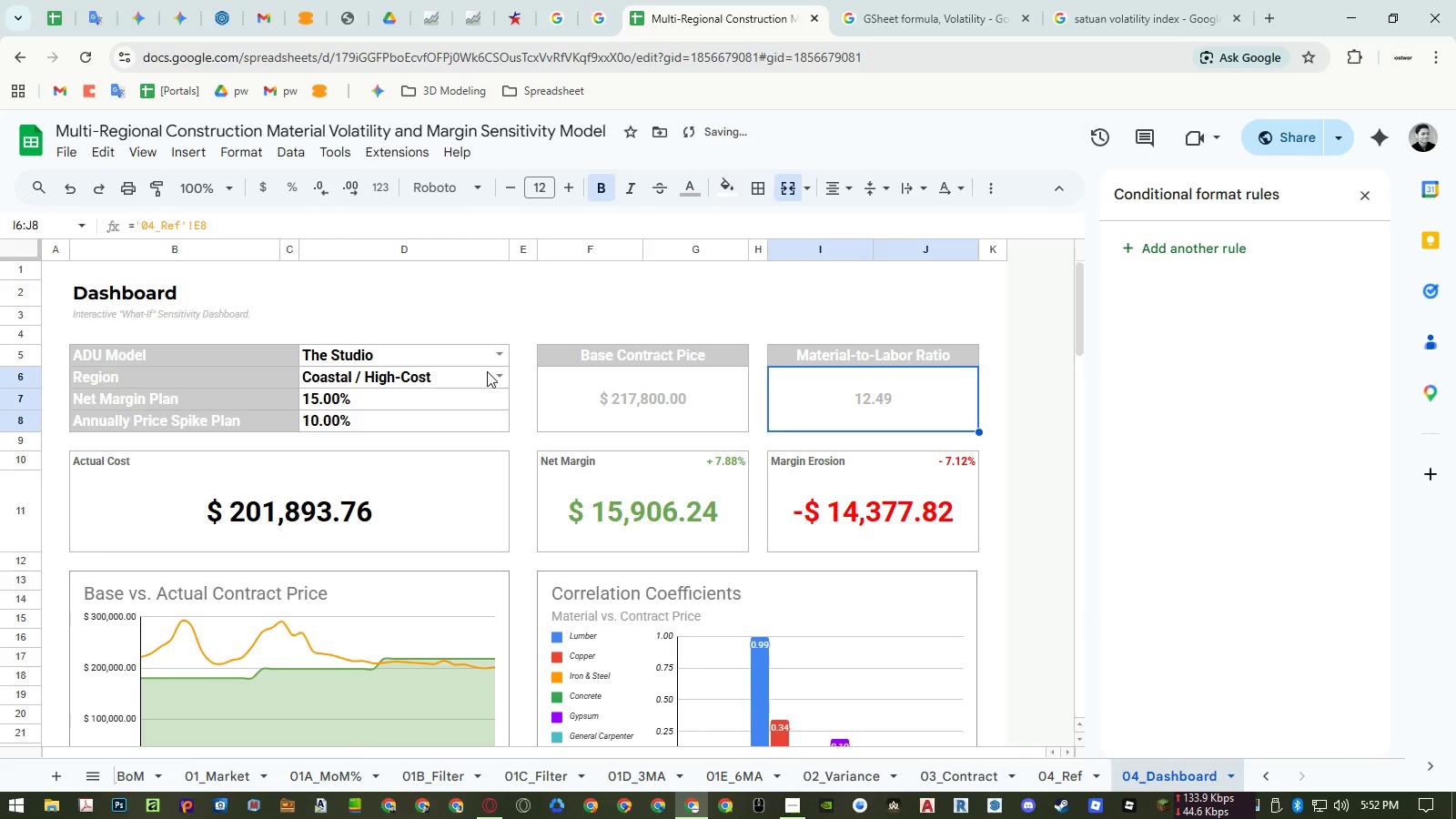 
left_click([655, 295])
 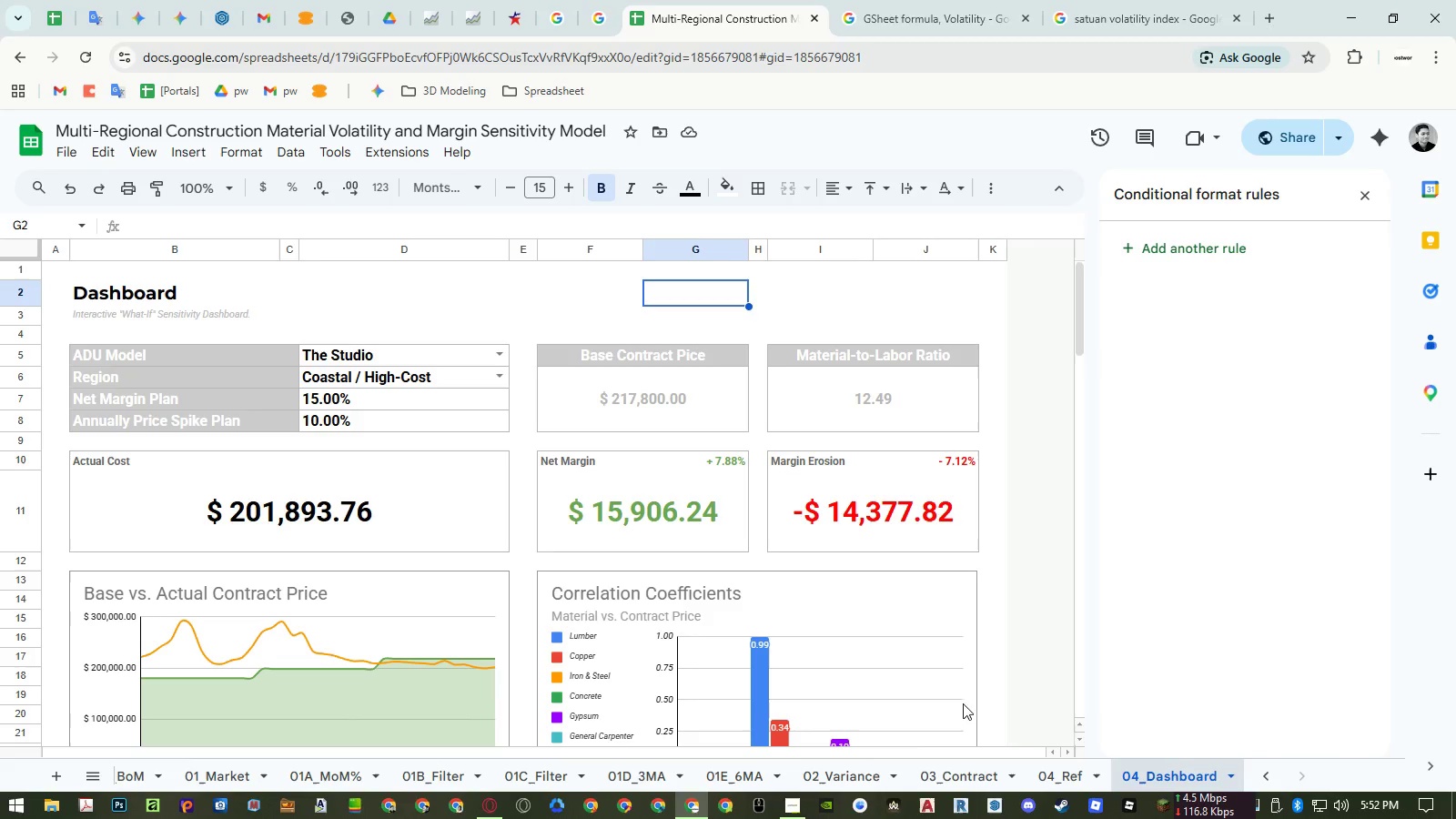 
left_click([788, 814])